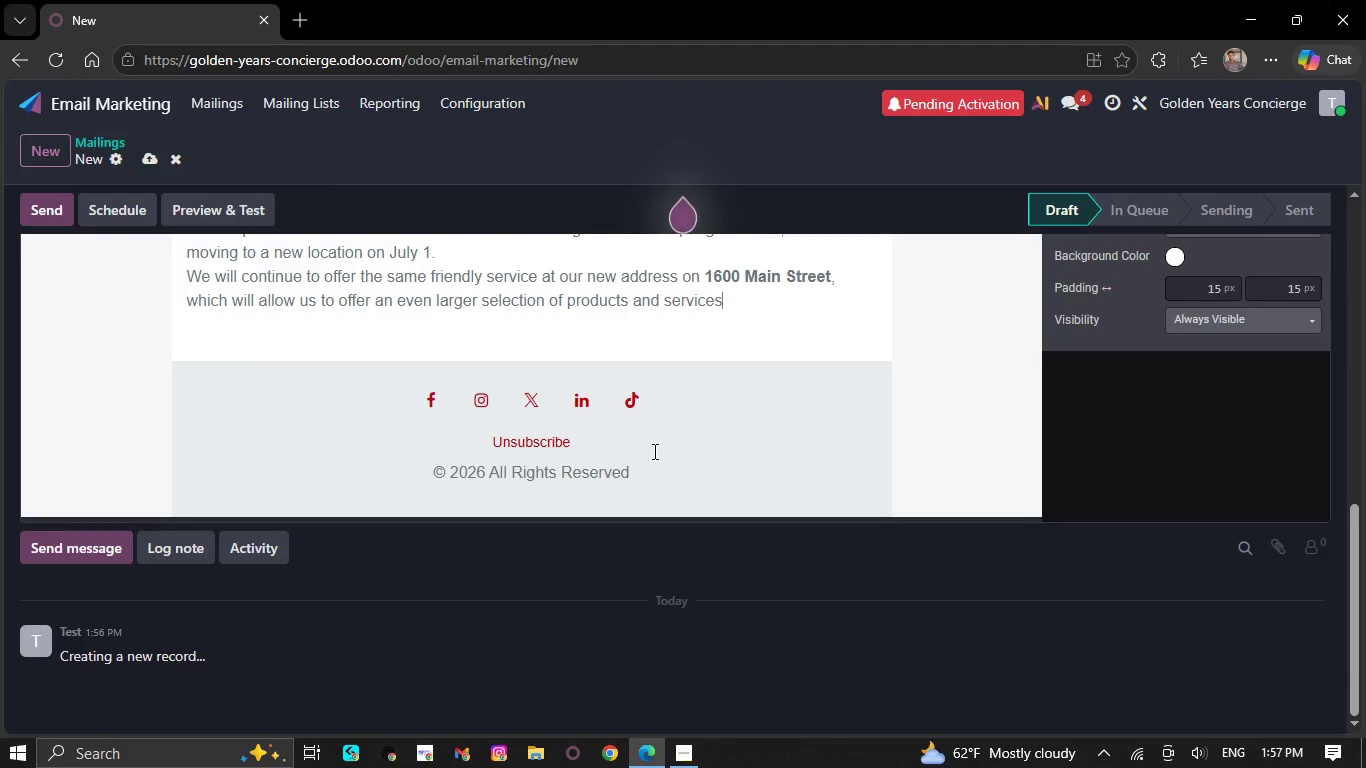 
key(Backspace)
 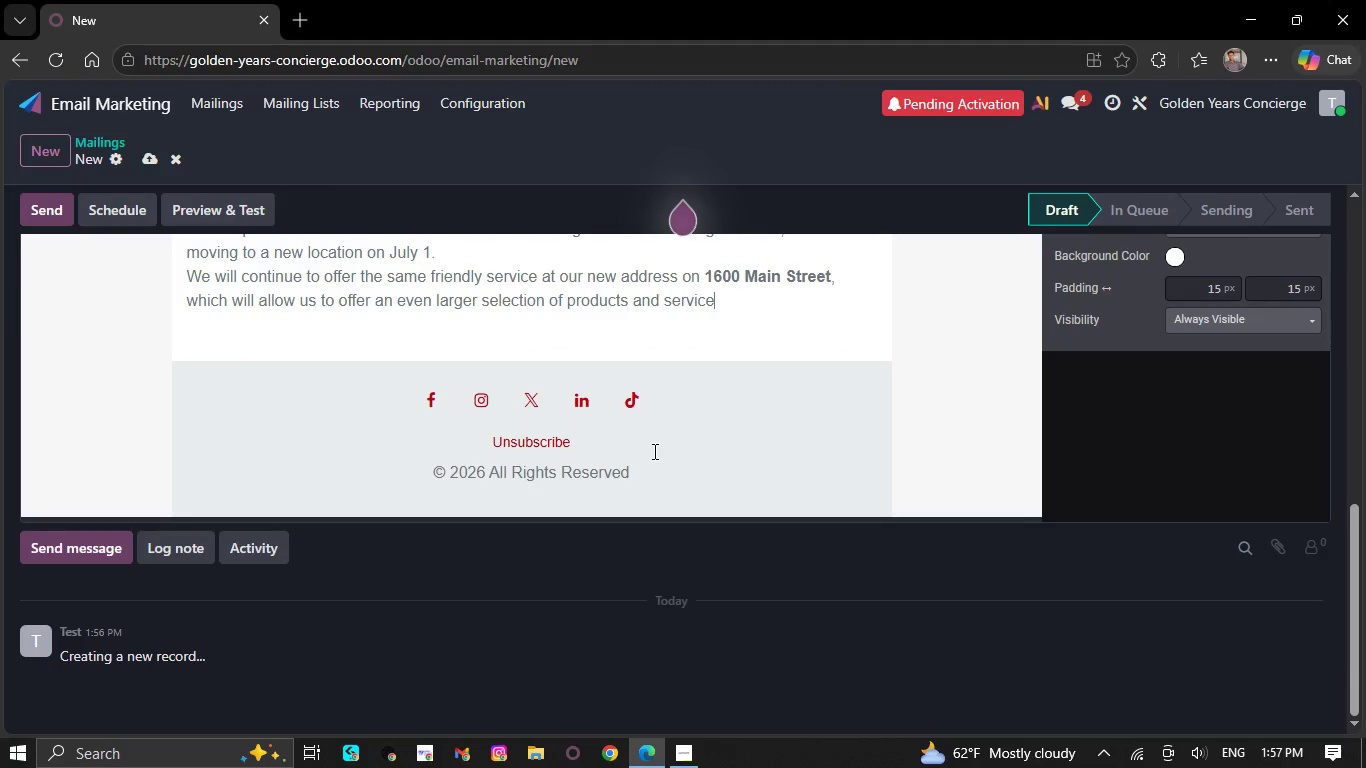 
key(Backspace)
 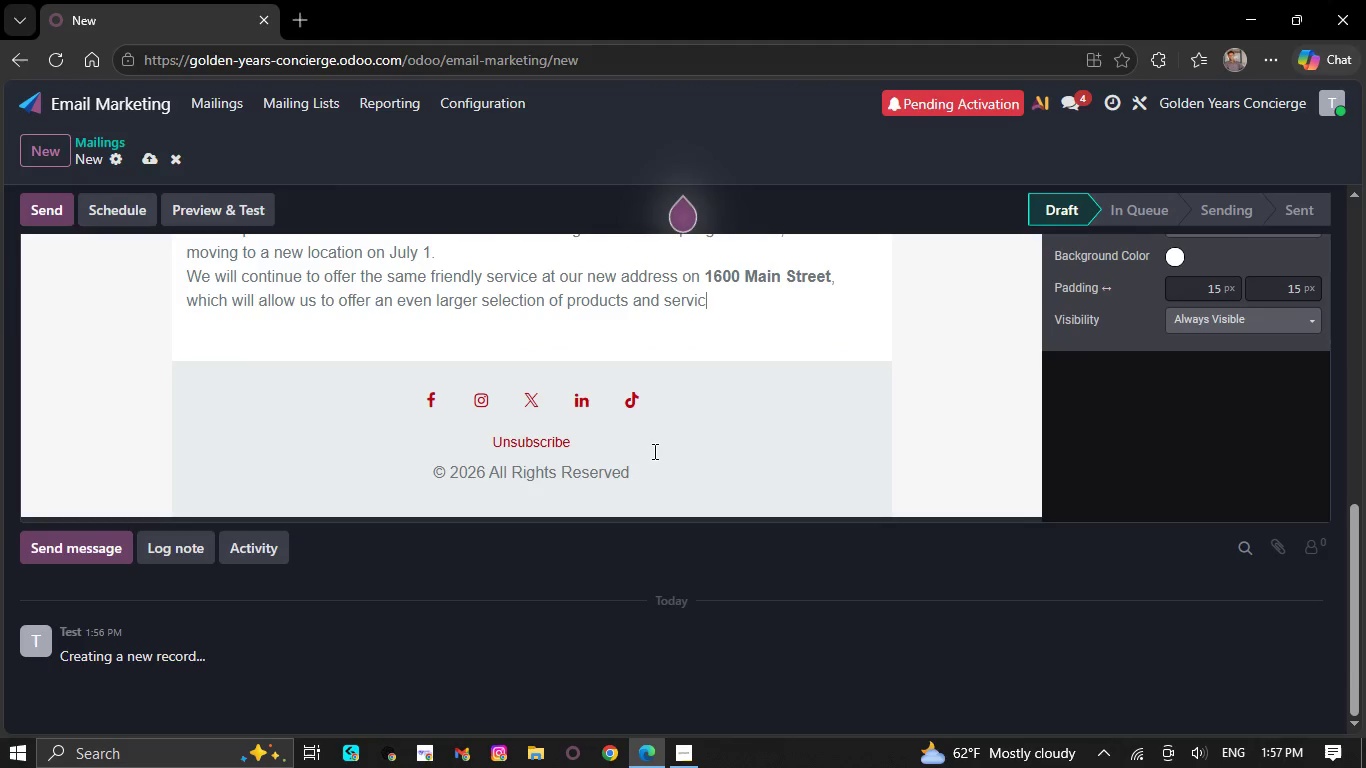 
key(Backspace)
 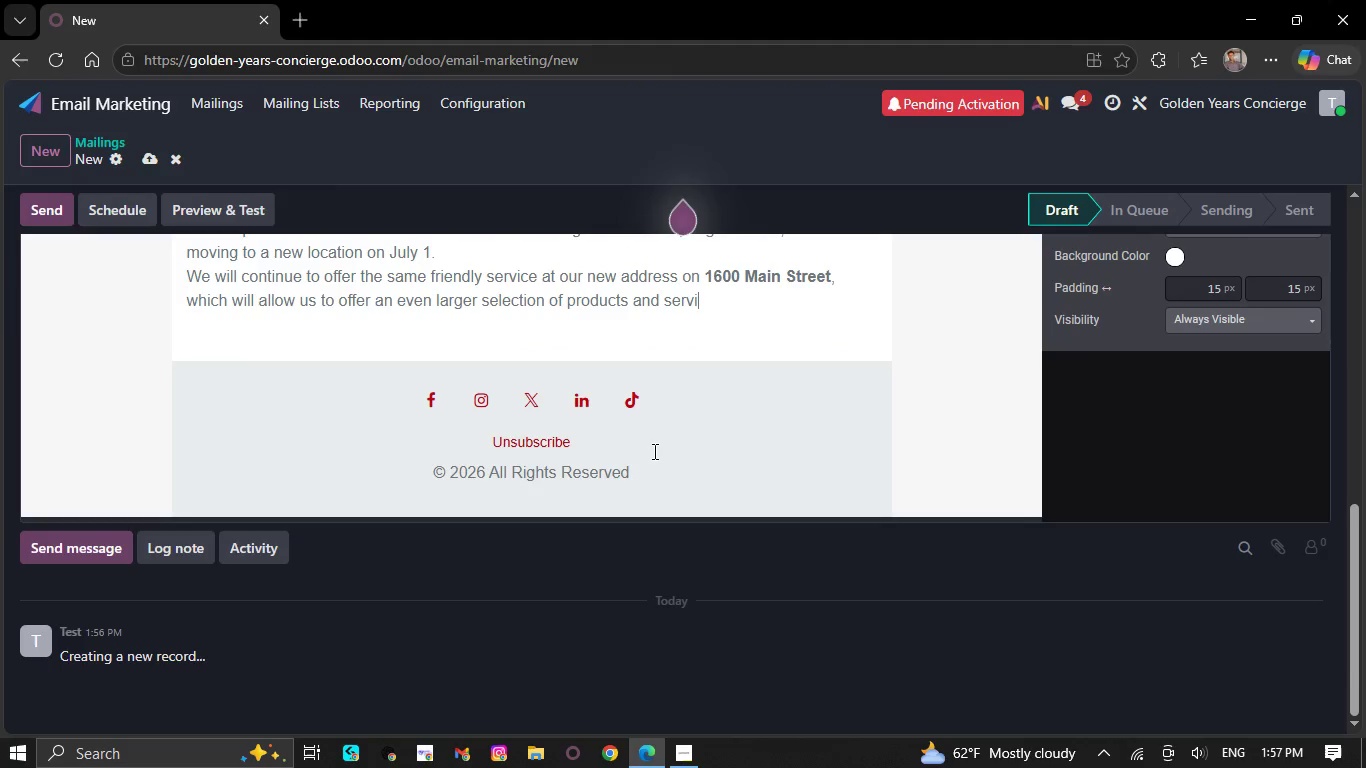 
key(Backspace)
 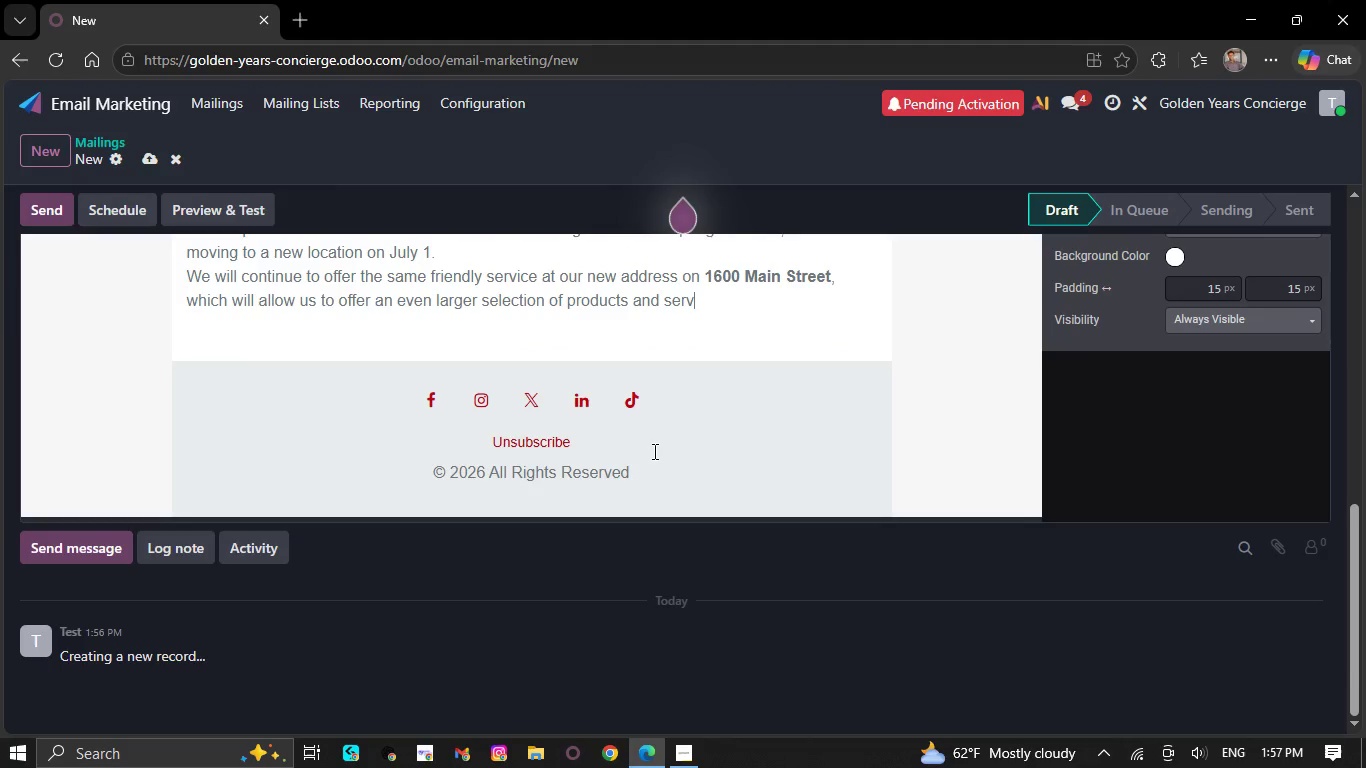 
key(Backspace)
 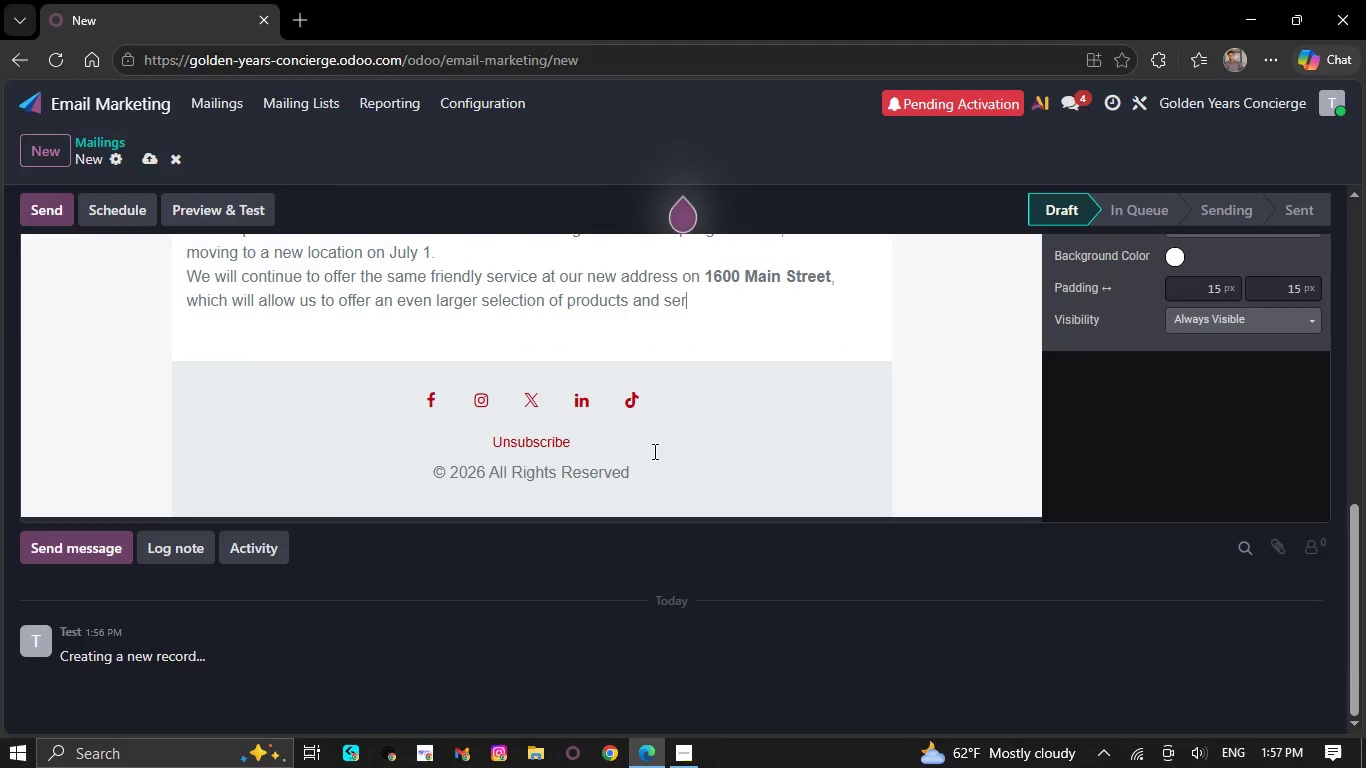 
key(Backspace)
 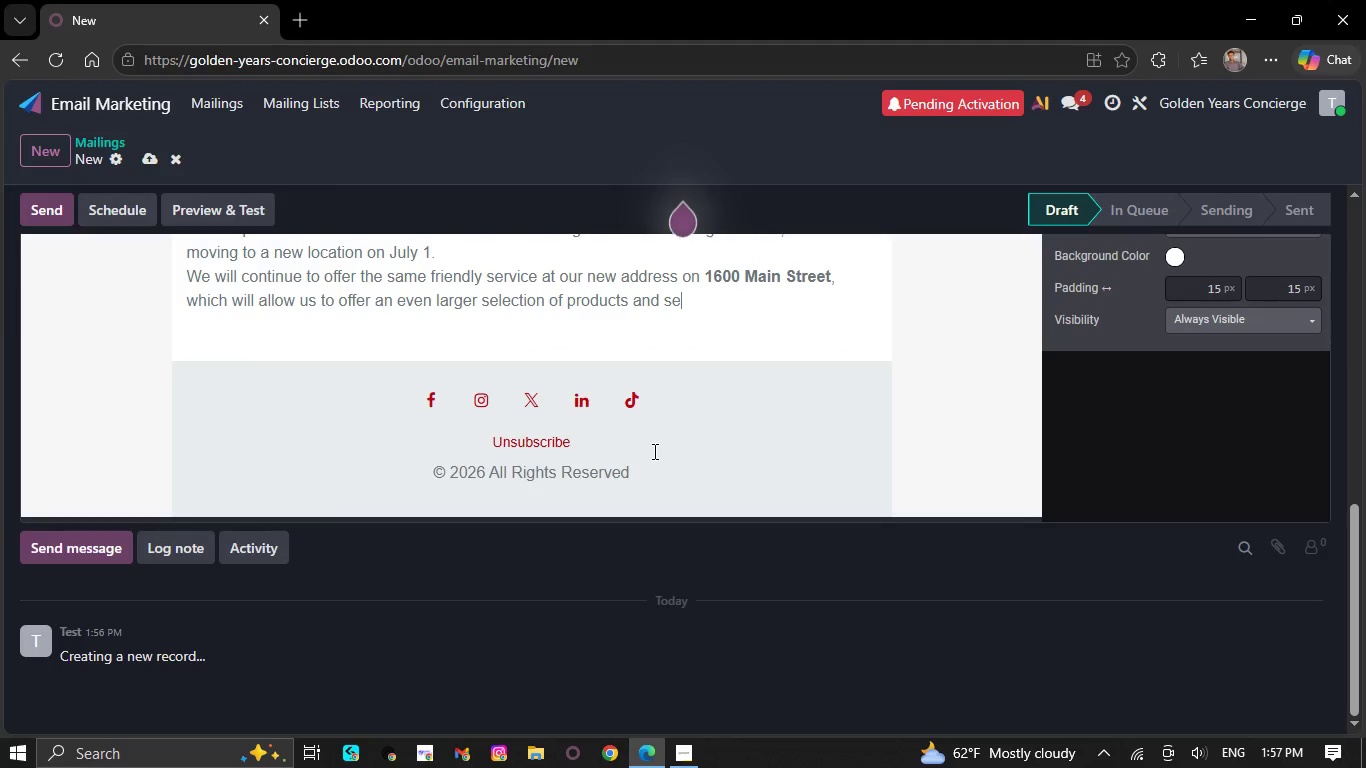 
key(Backspace)
 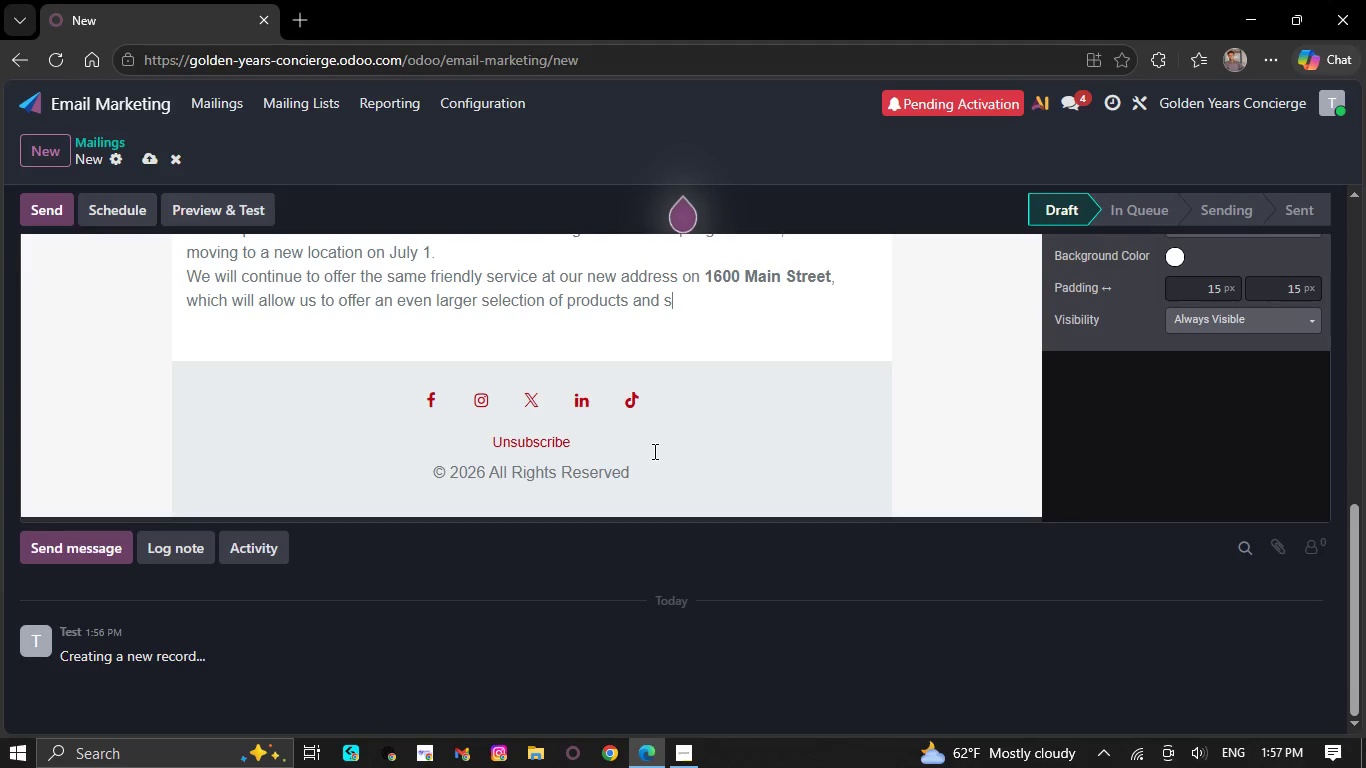 
key(Backspace)
 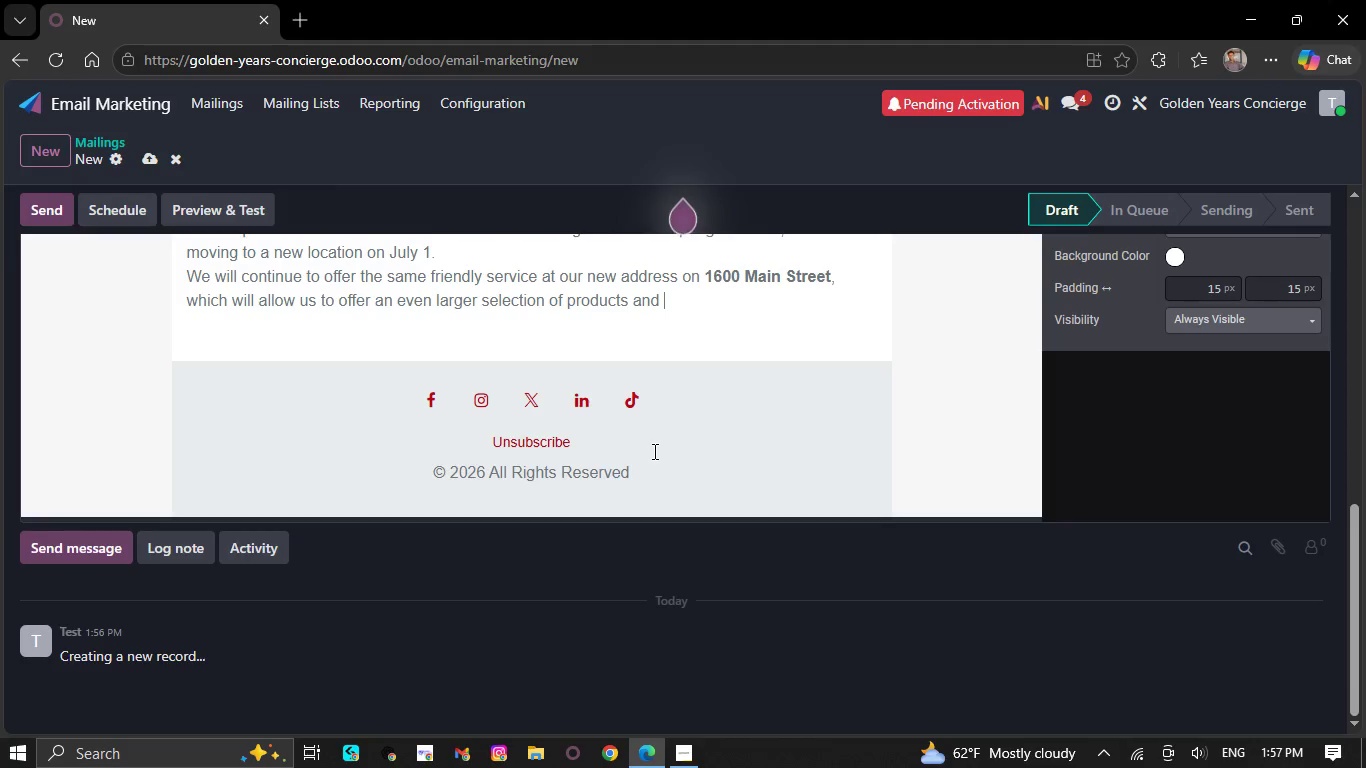 
key(Backspace)
 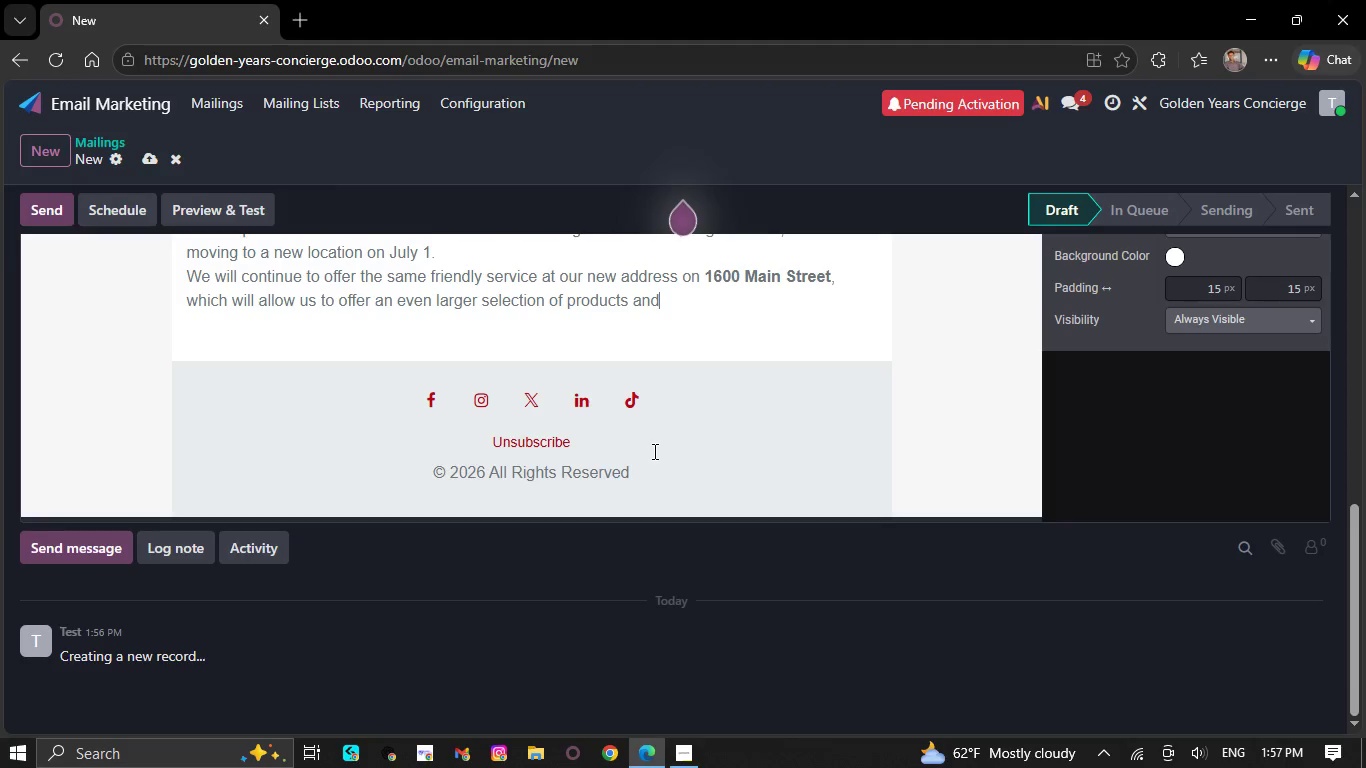 
key(Backspace)
 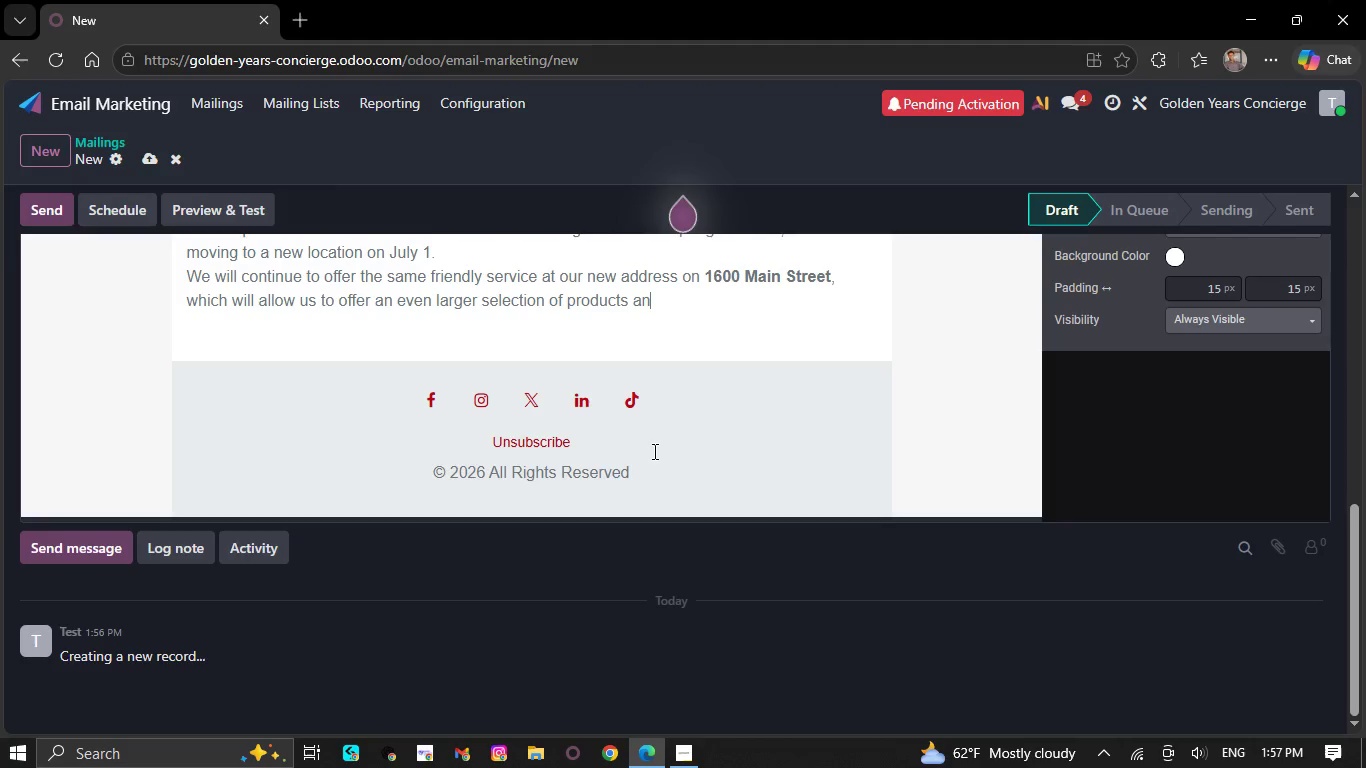 
key(Backspace)
 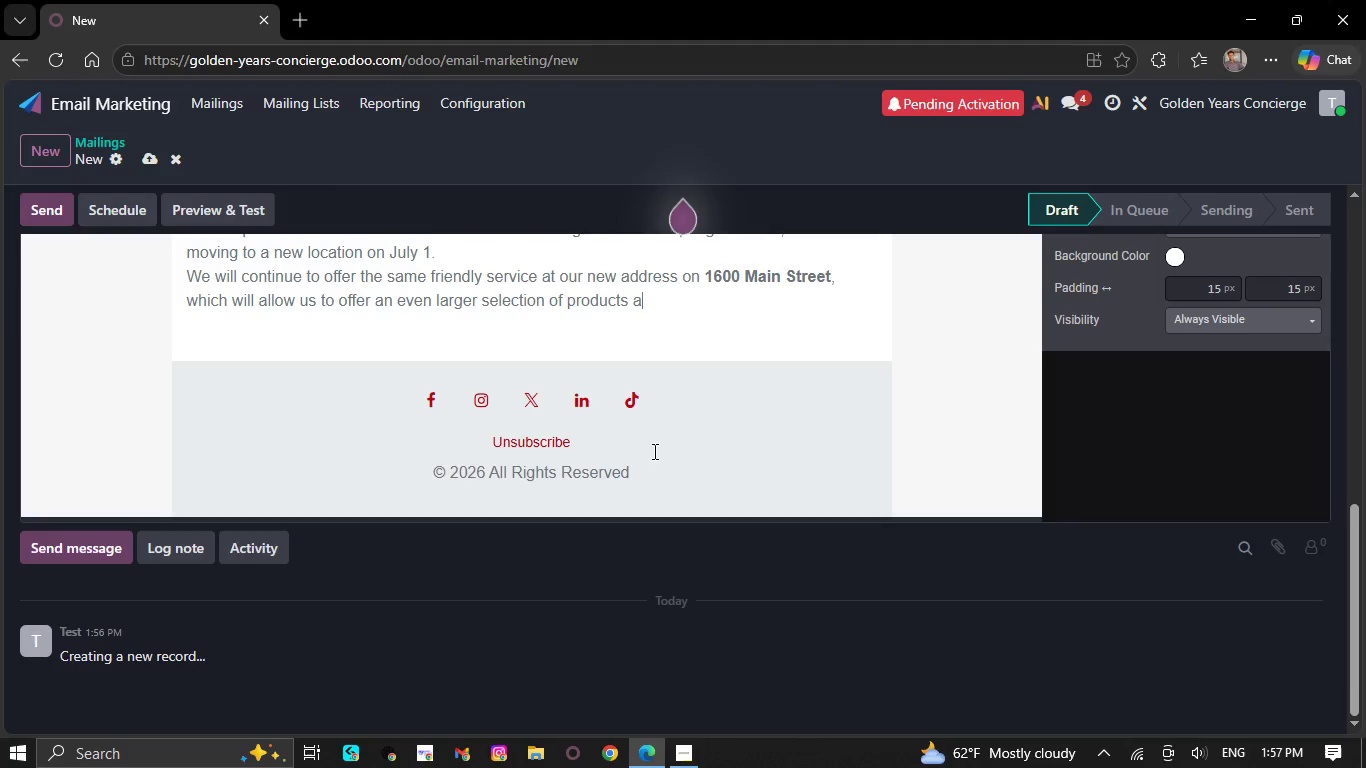 
key(Backspace)
 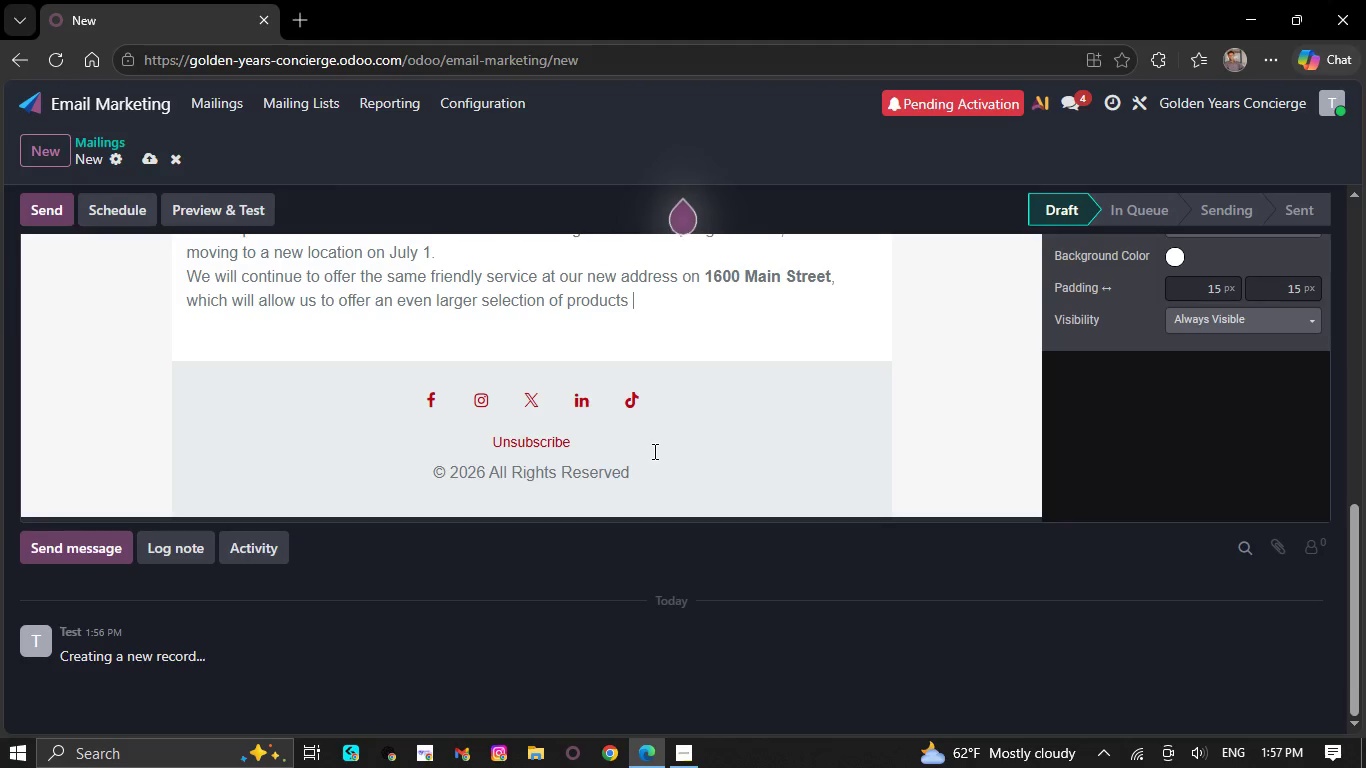 
key(Backspace)
 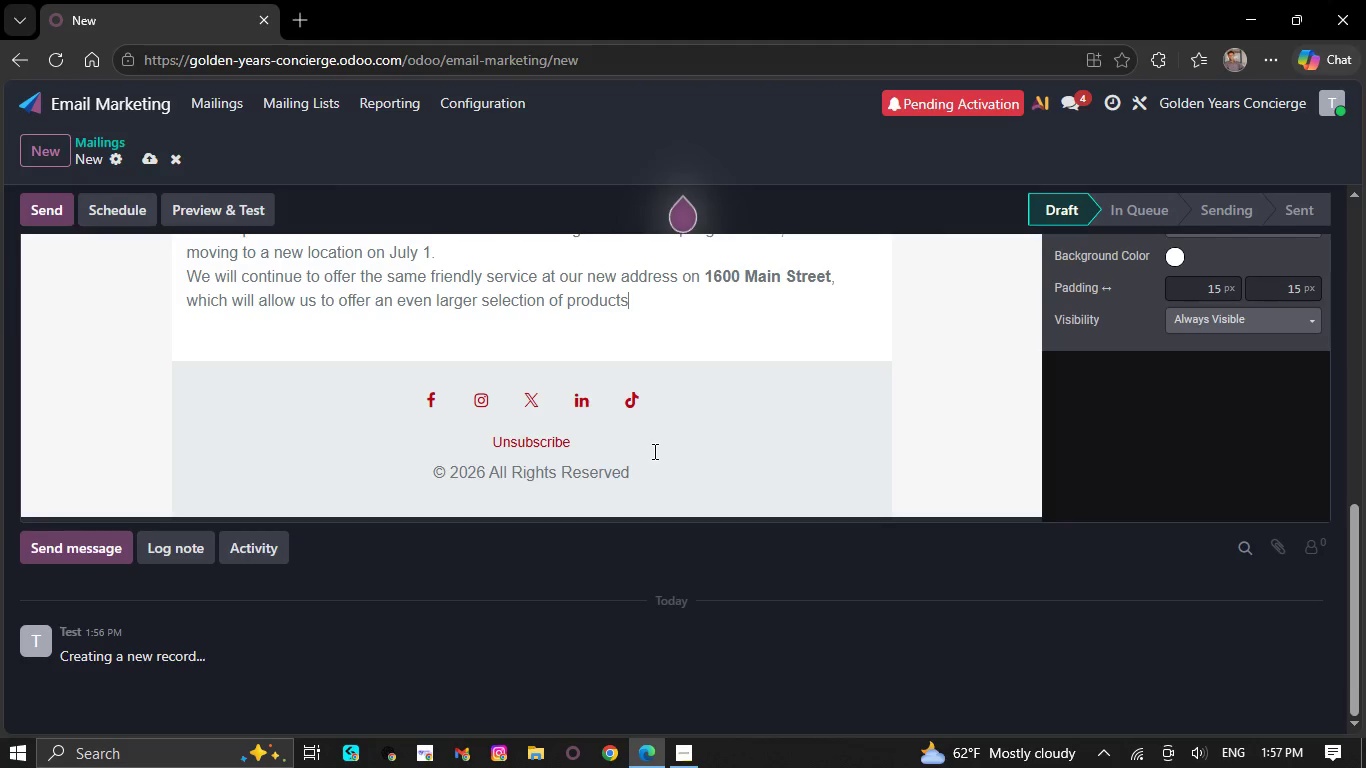 
key(Backspace)
 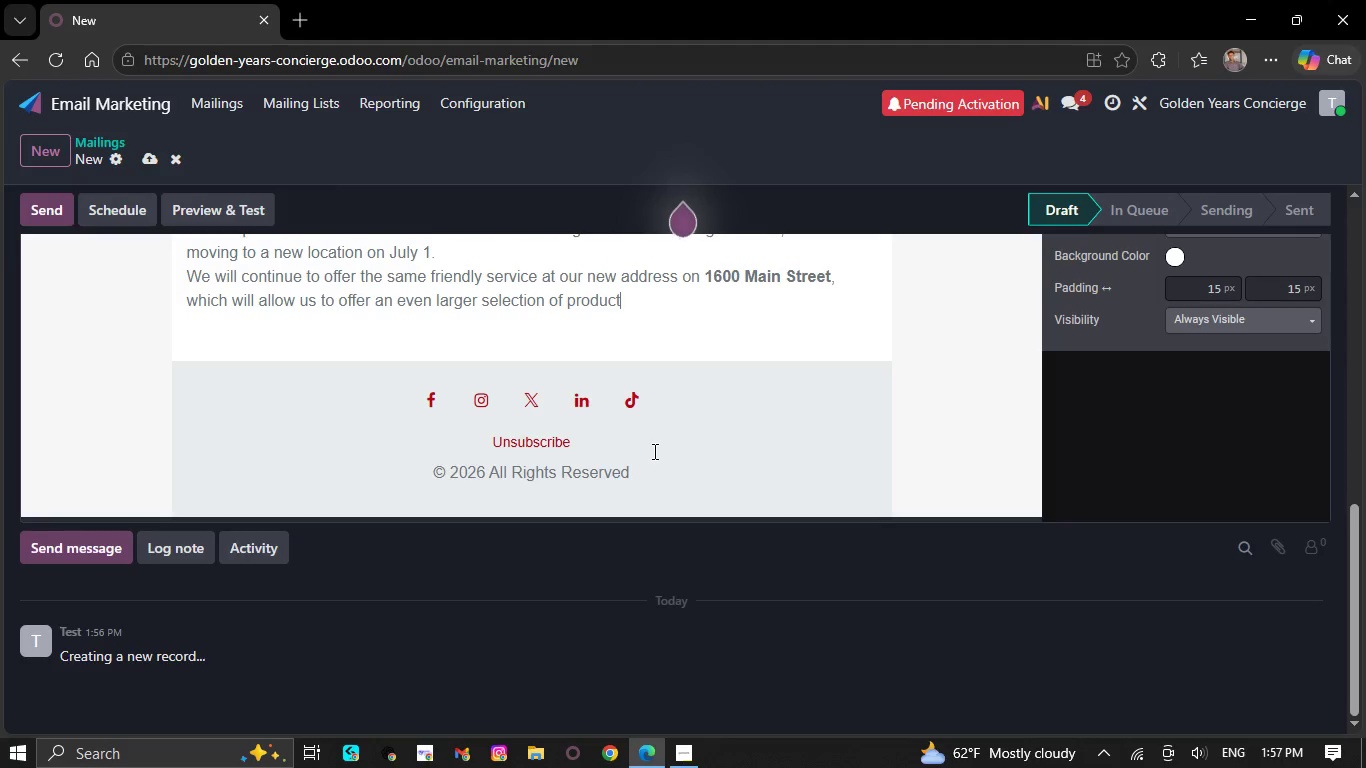 
key(Backspace)
 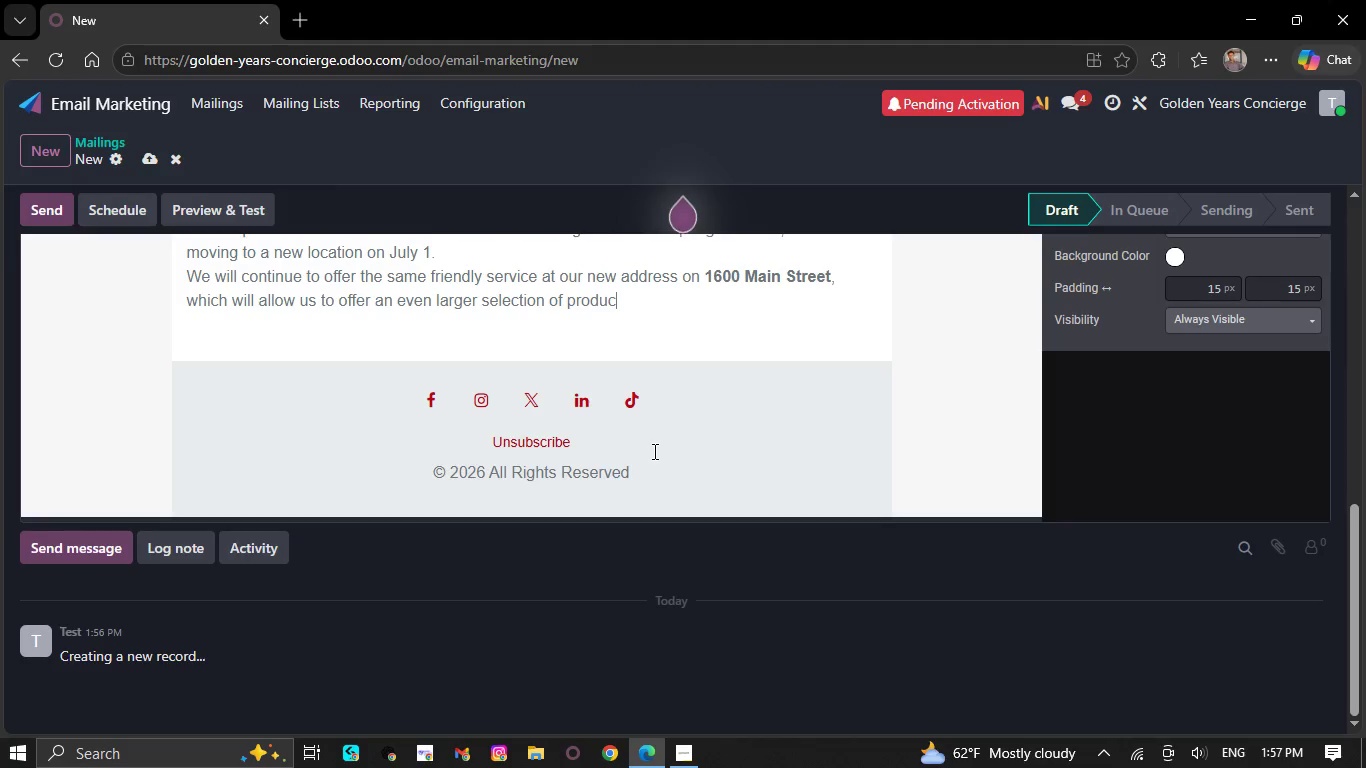 
key(Backspace)
 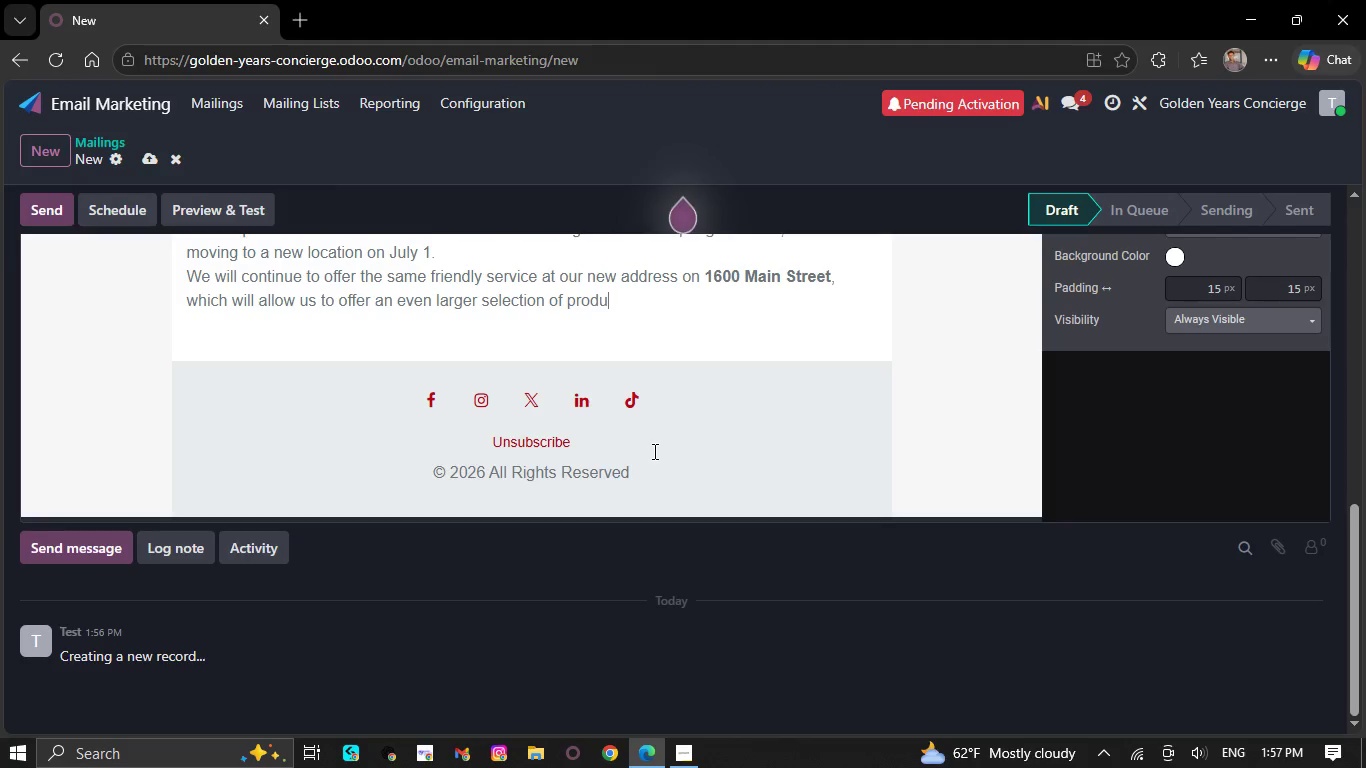 
key(Backspace)
 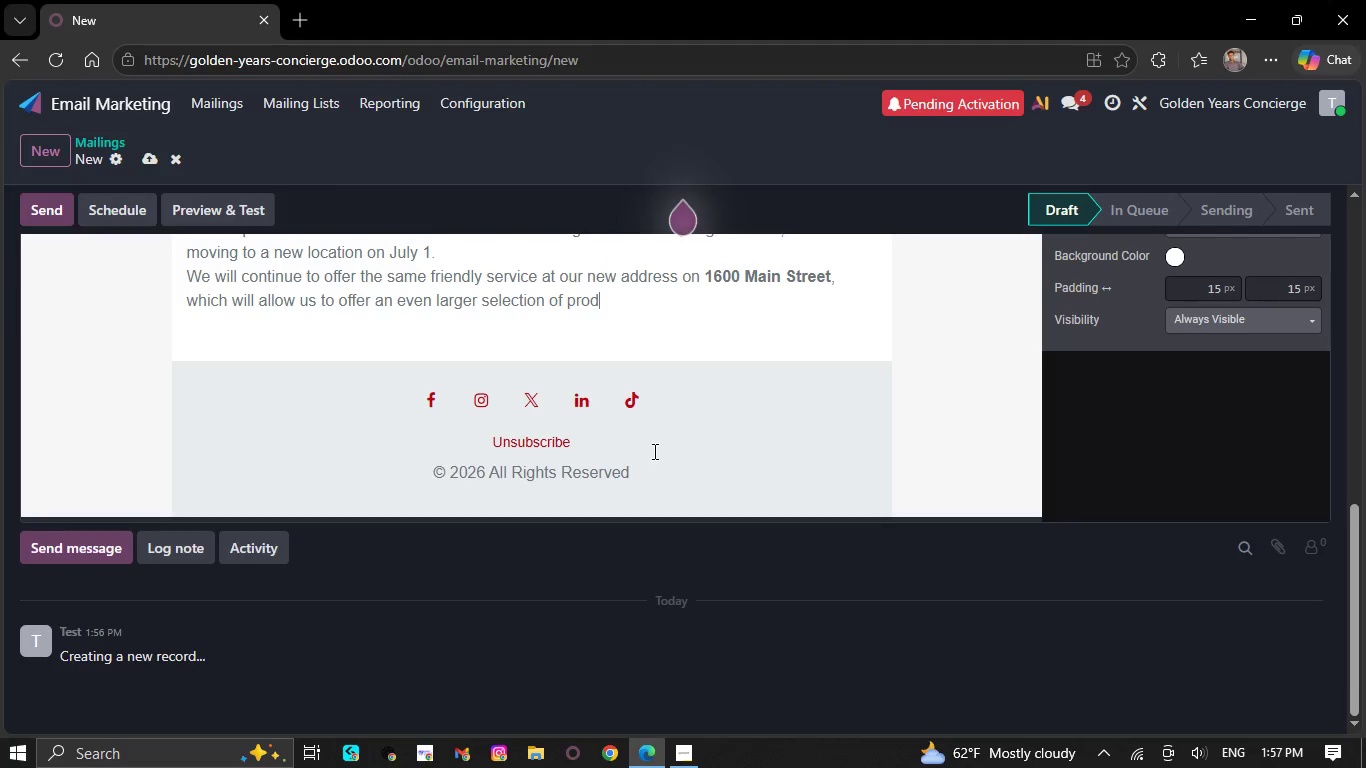 
key(Backspace)
 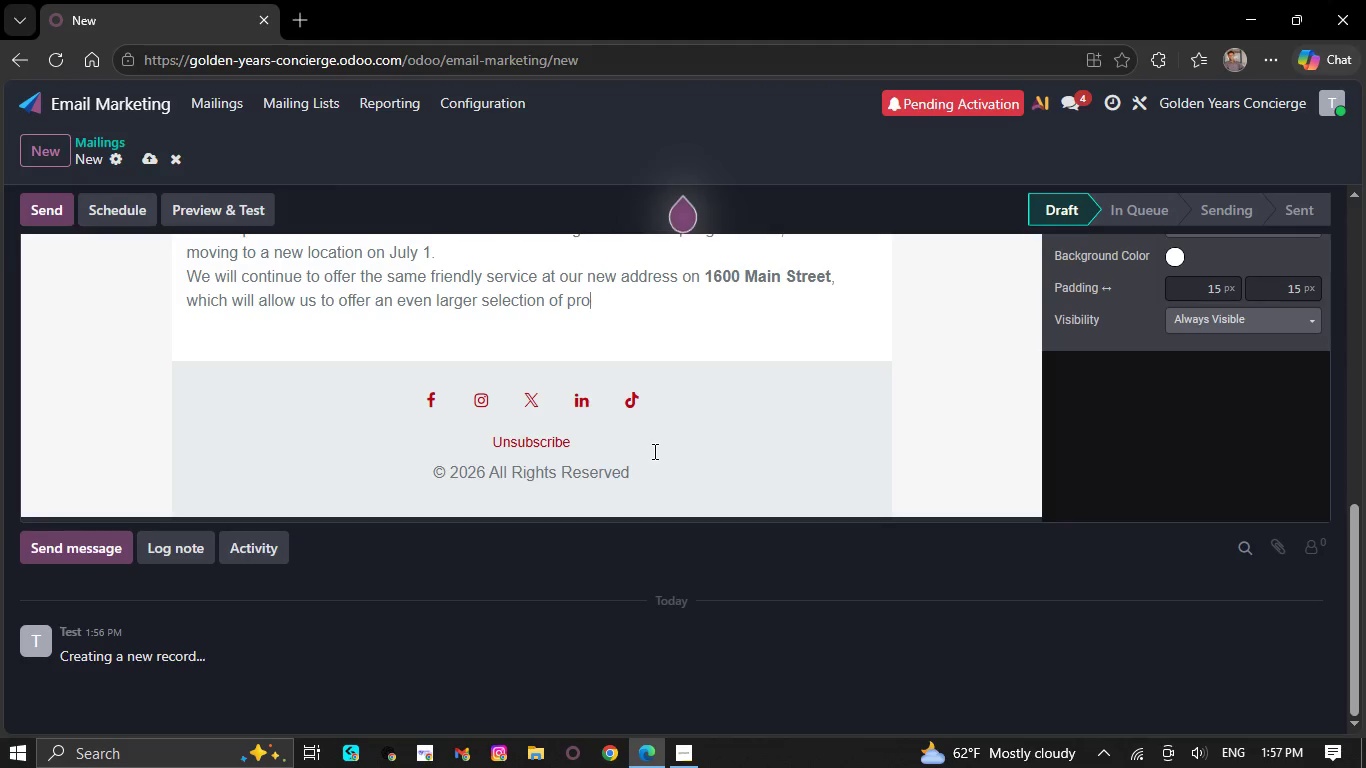 
key(Backspace)
 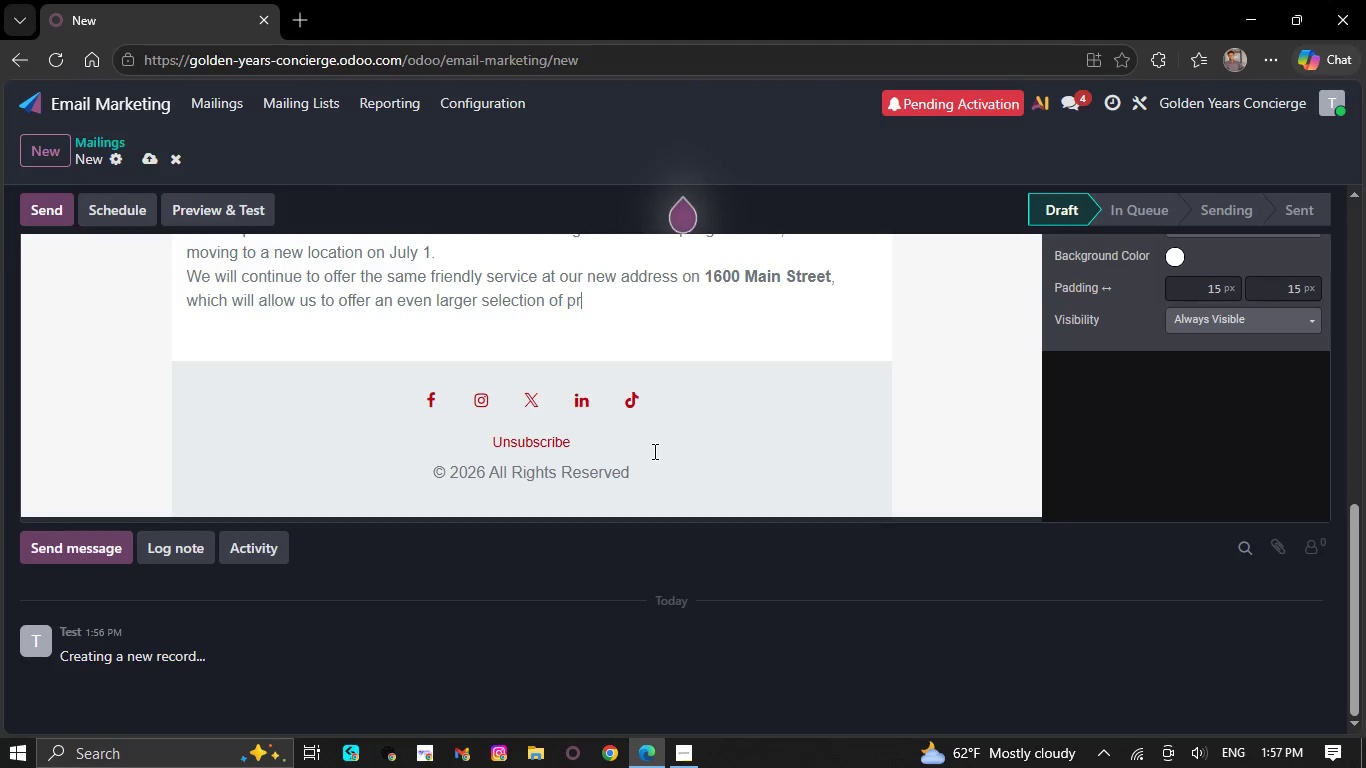 
key(Backspace)
 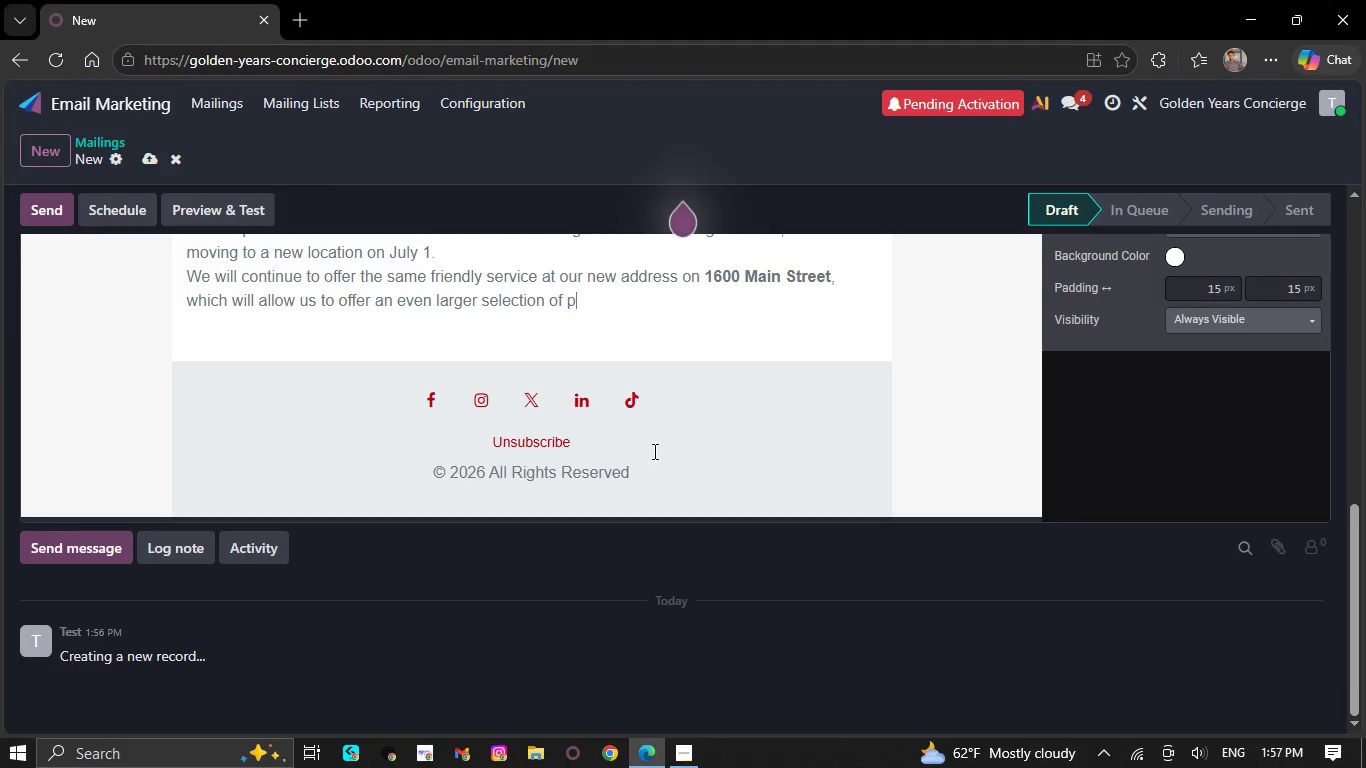 
key(Backspace)
 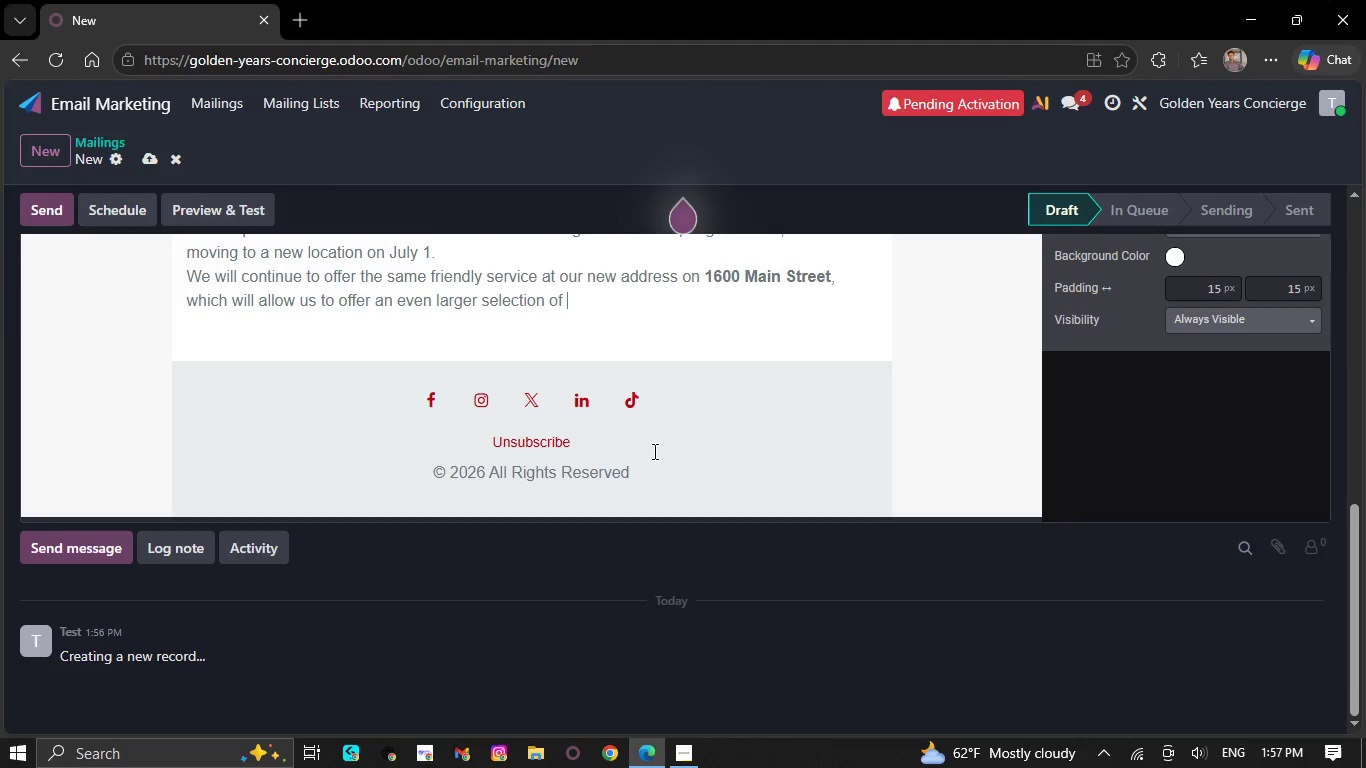 
key(Backspace)
 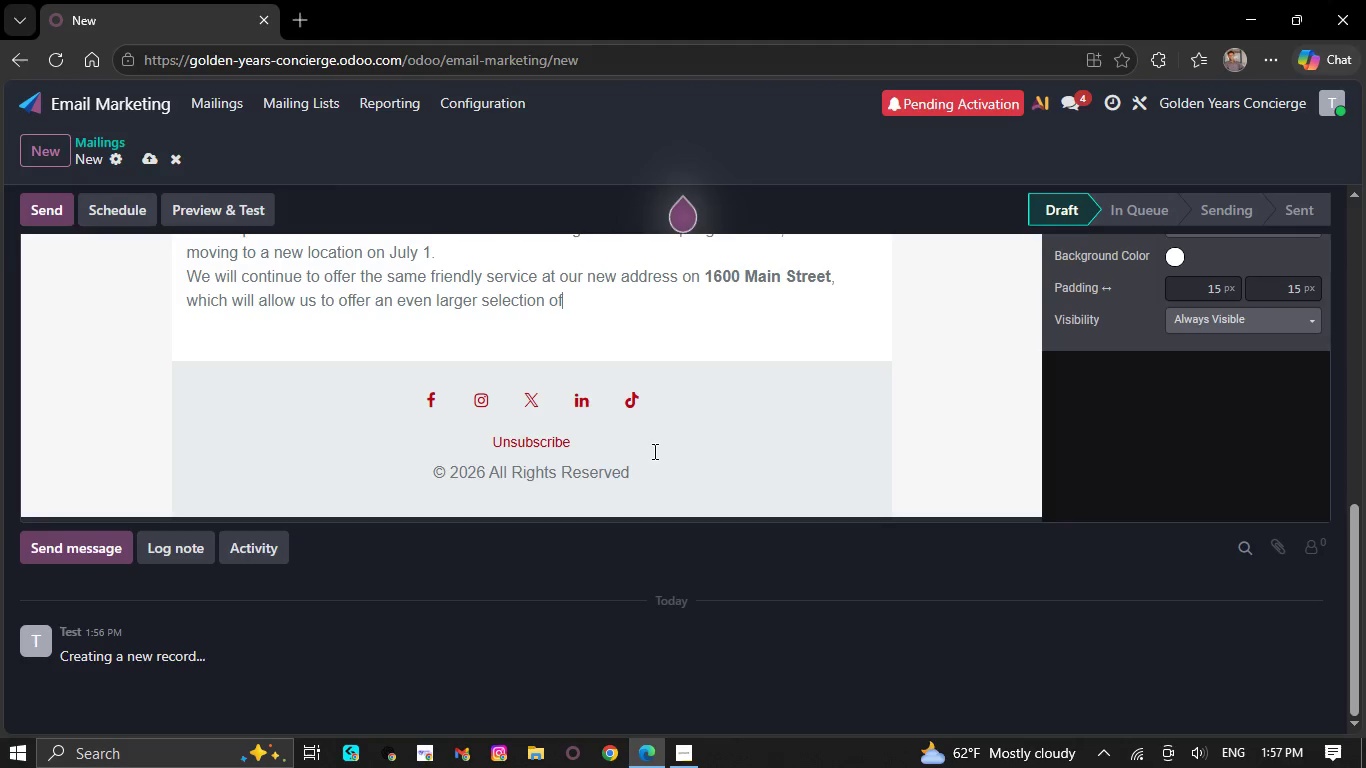 
key(Backspace)
 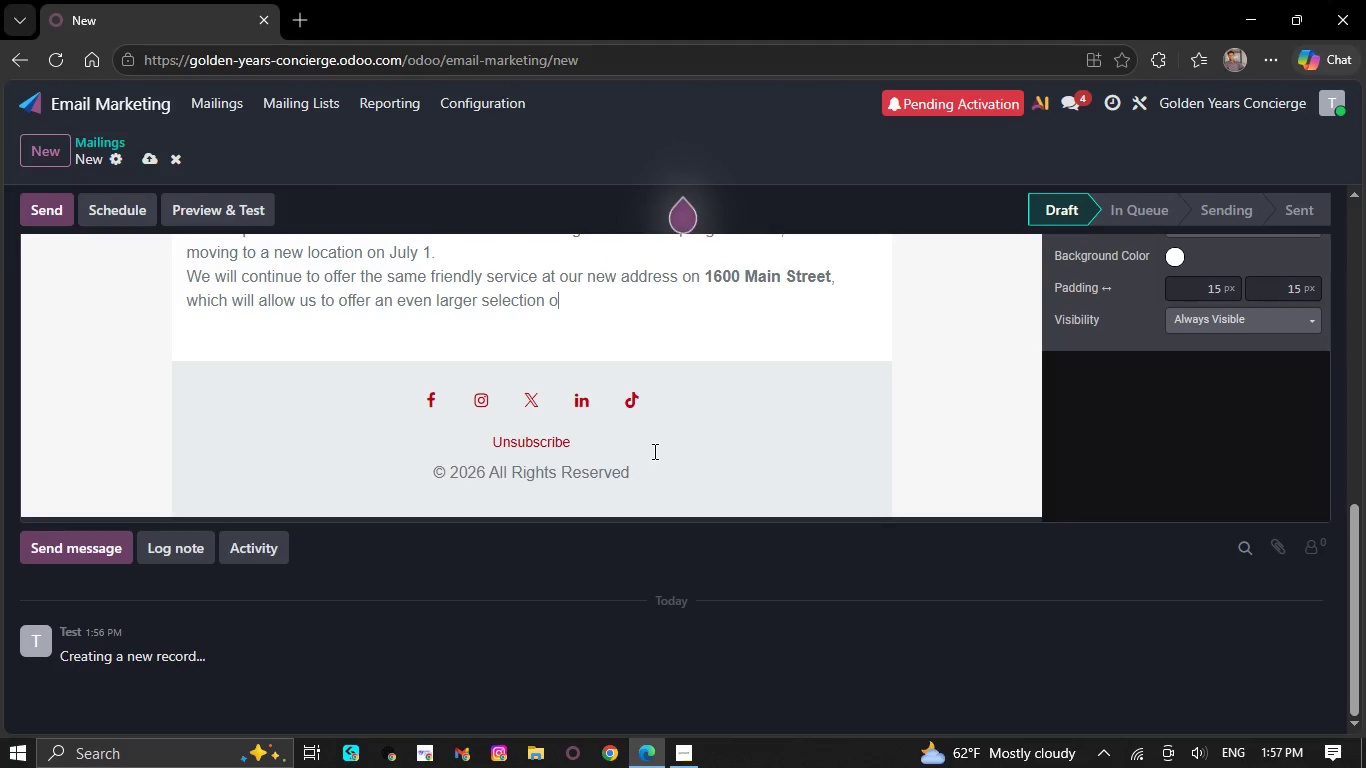 
key(Backspace)
 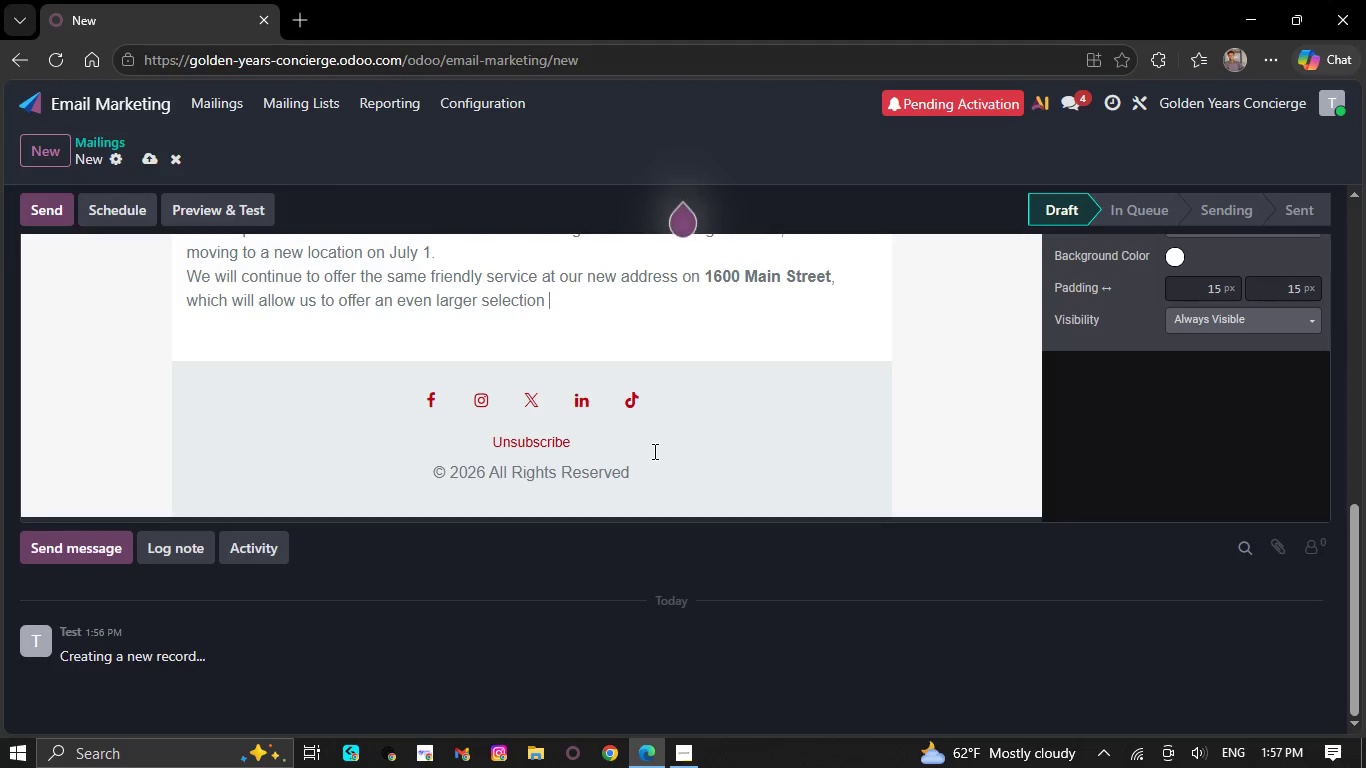 
key(Backspace)
 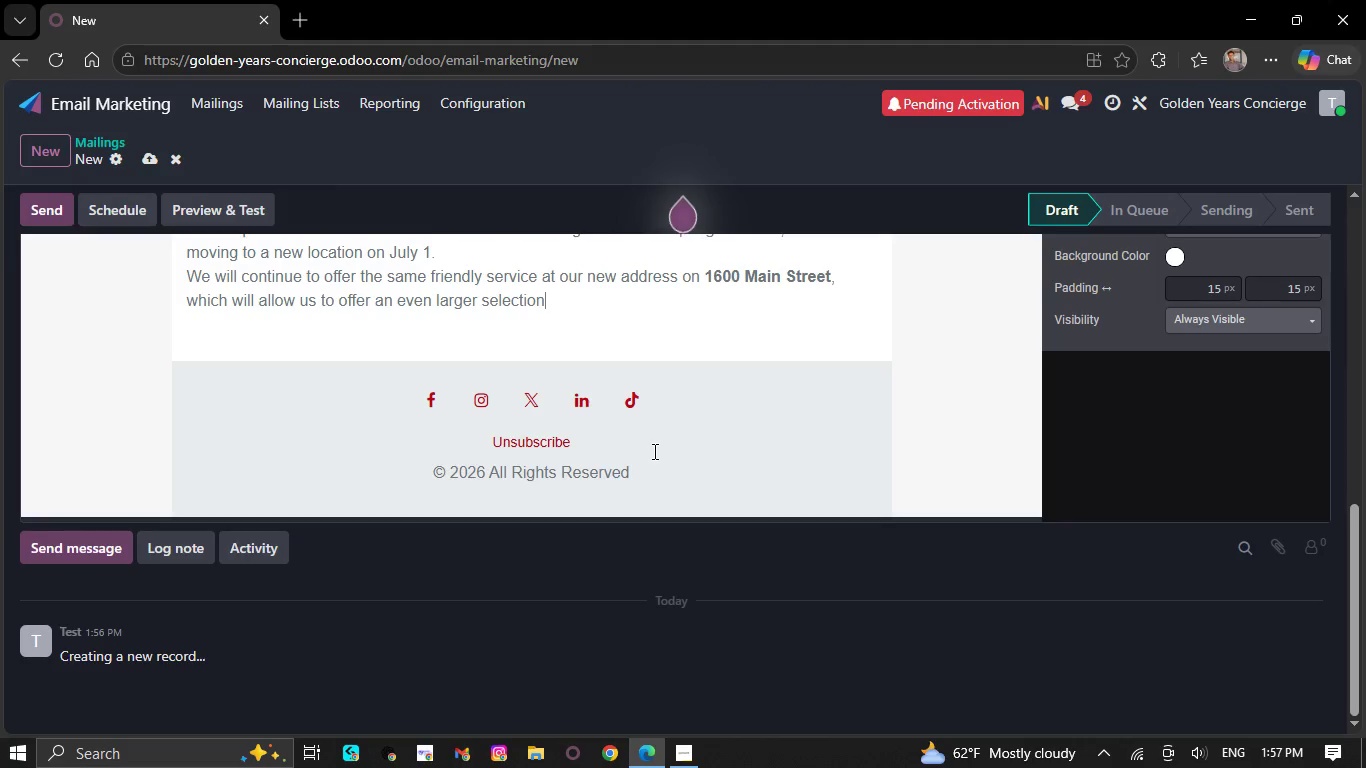 
key(Backspace)
 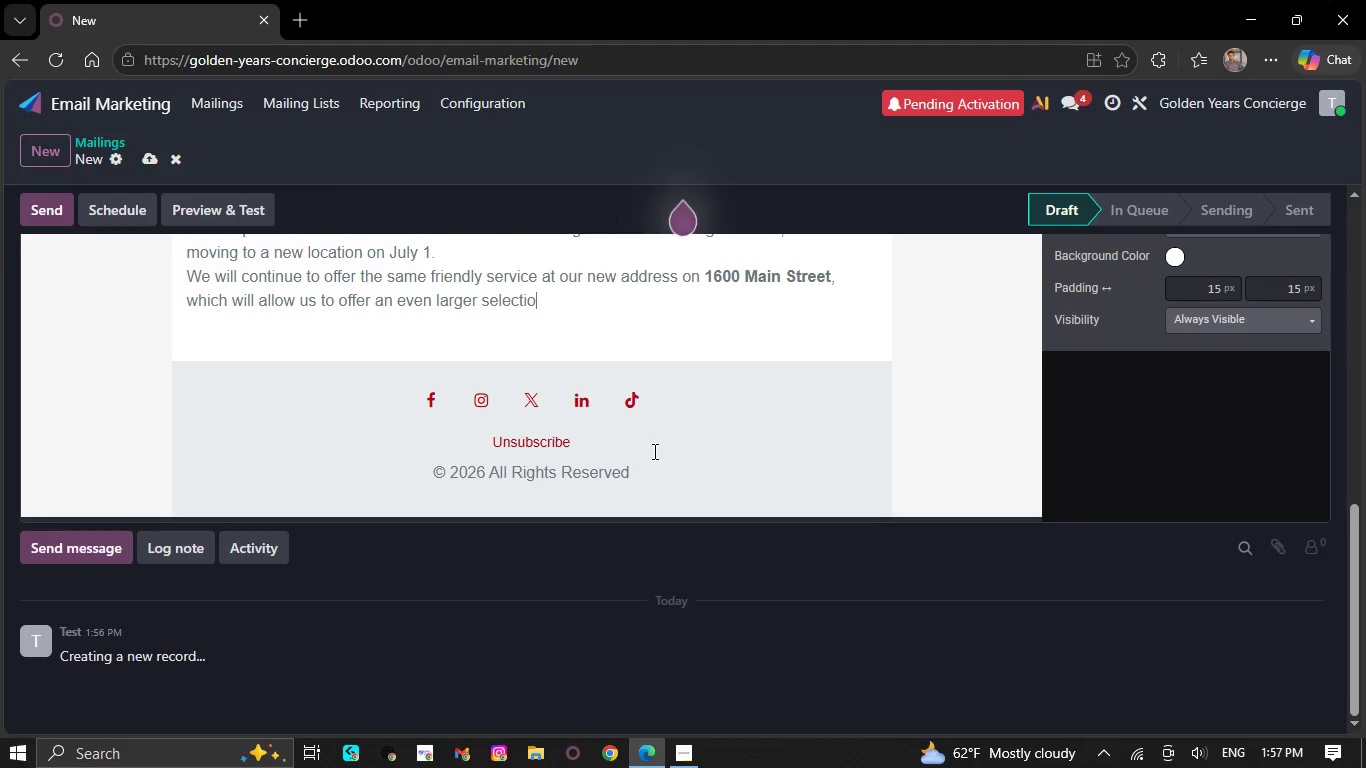 
key(Backspace)
 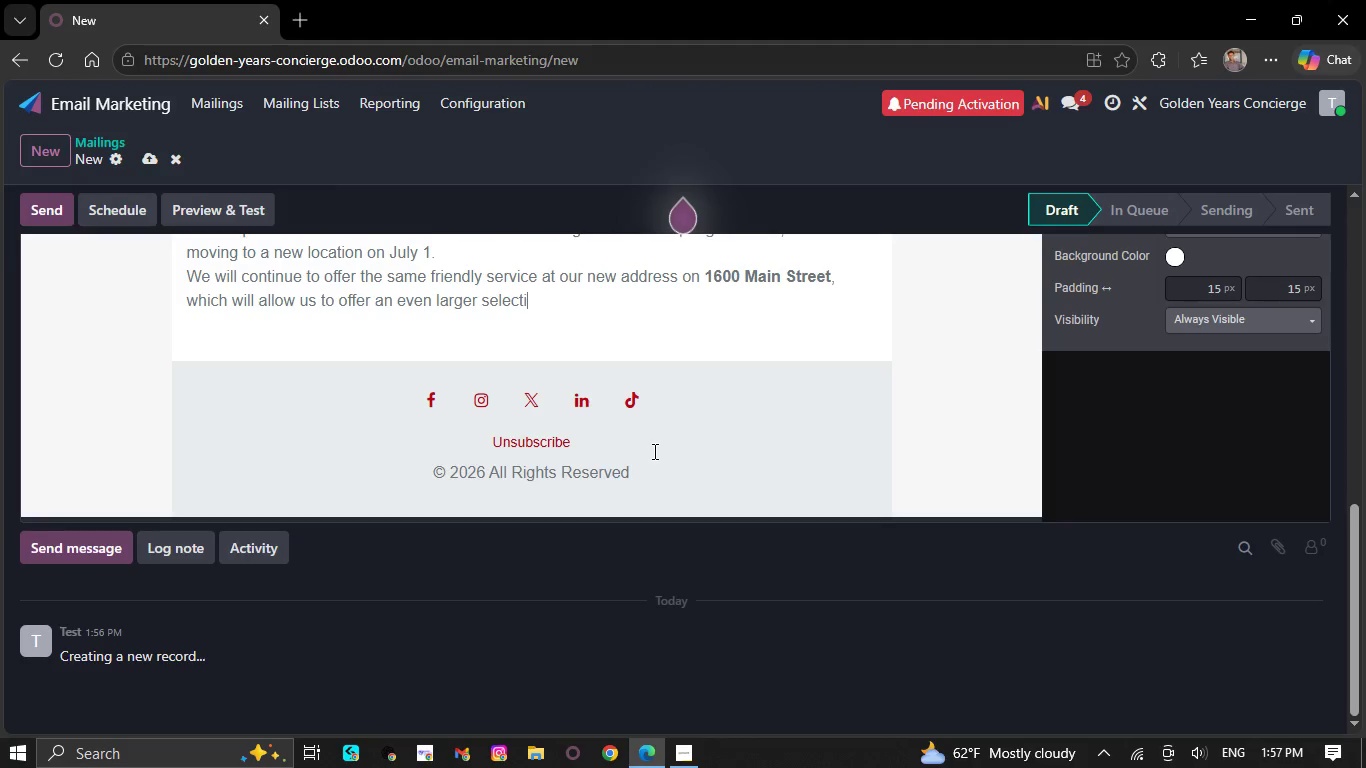 
key(Backspace)
 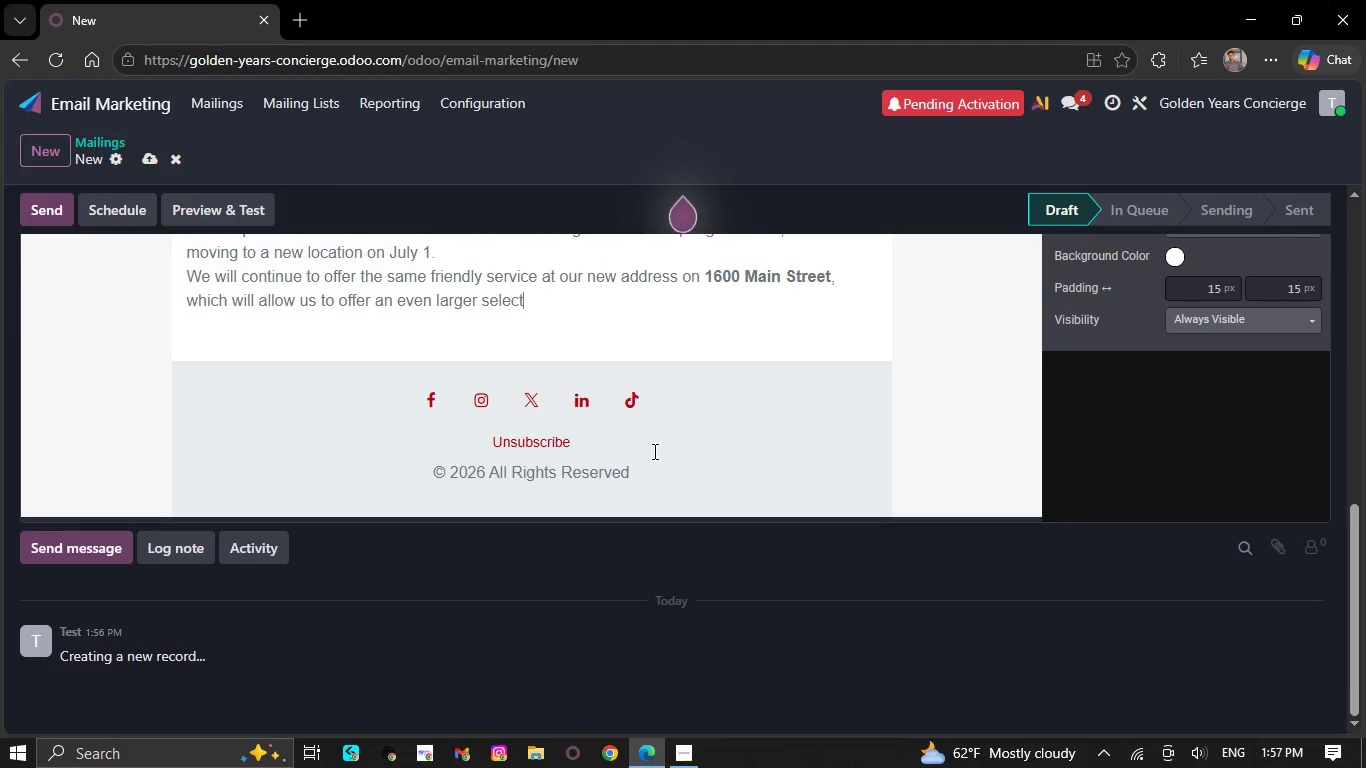 
key(Backspace)
 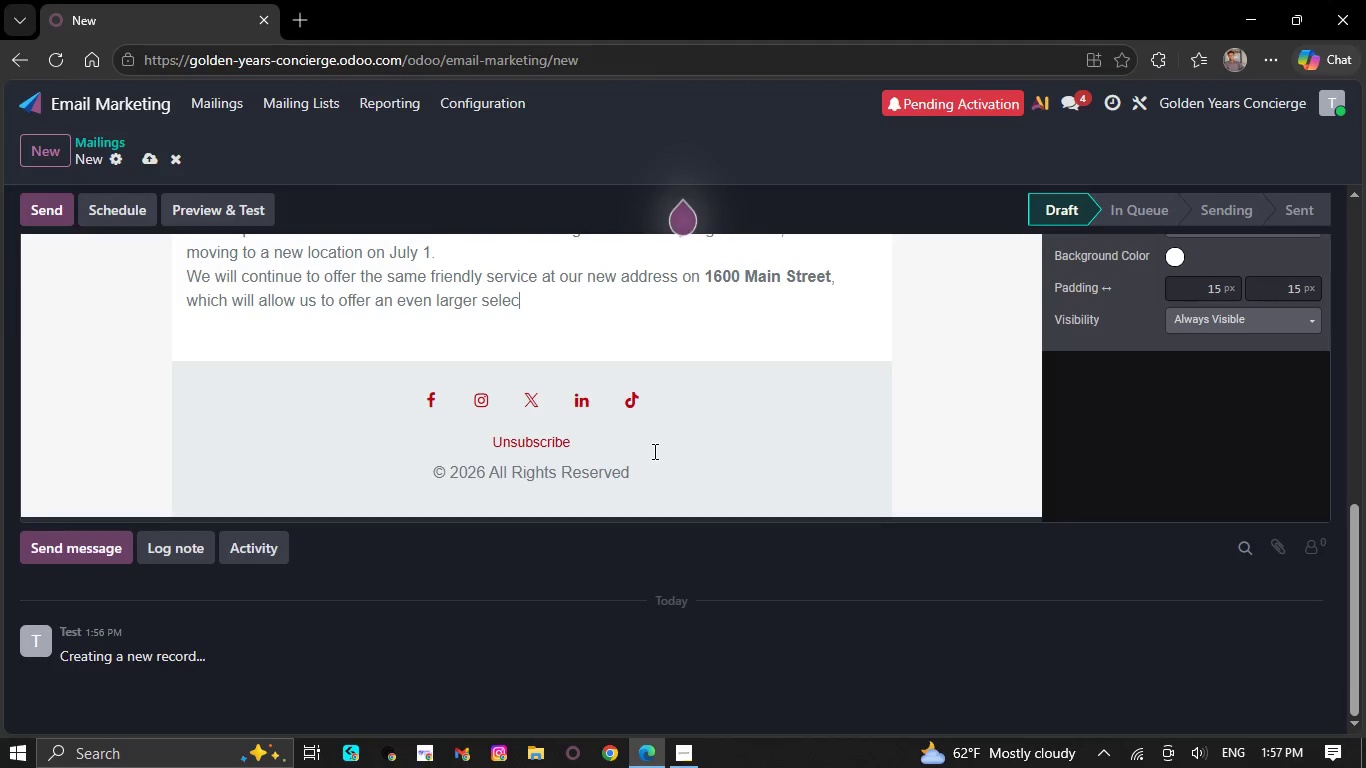 
key(Backspace)
 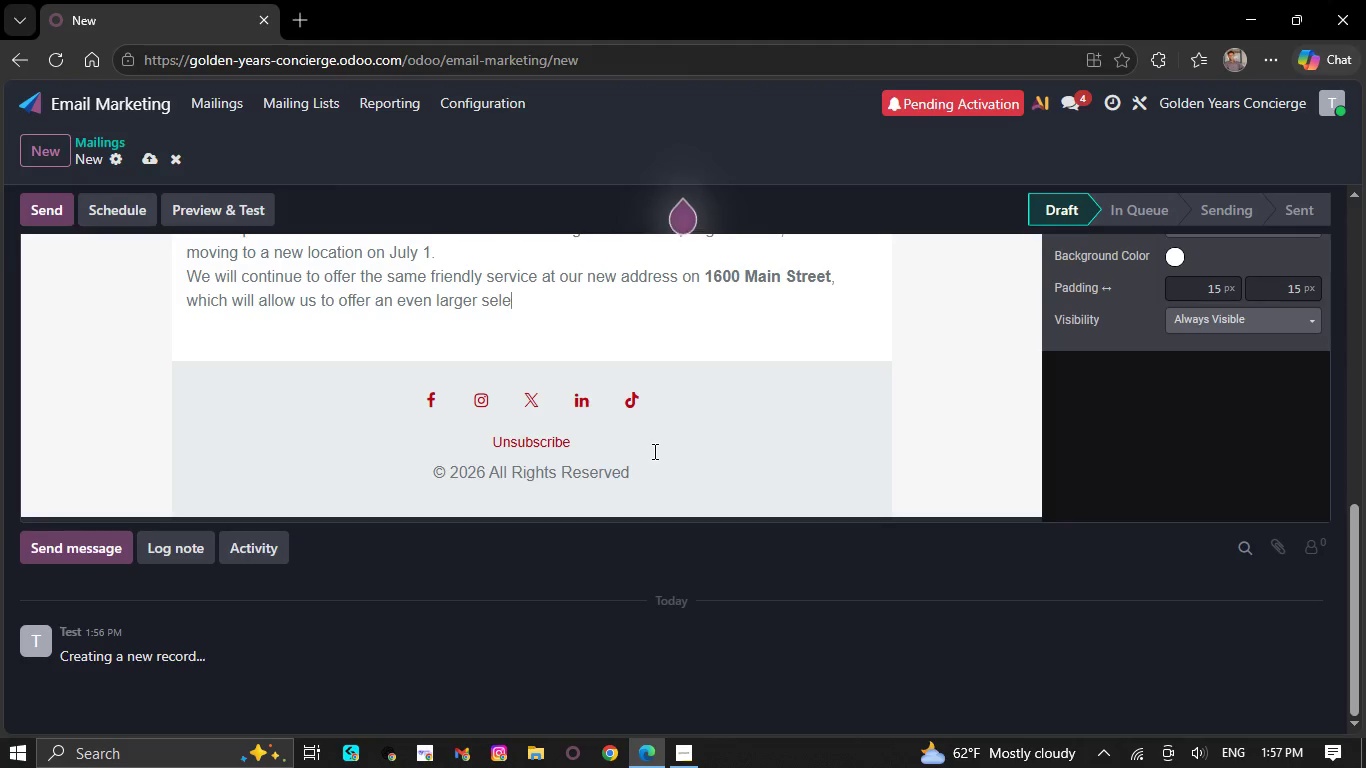 
key(Backspace)
 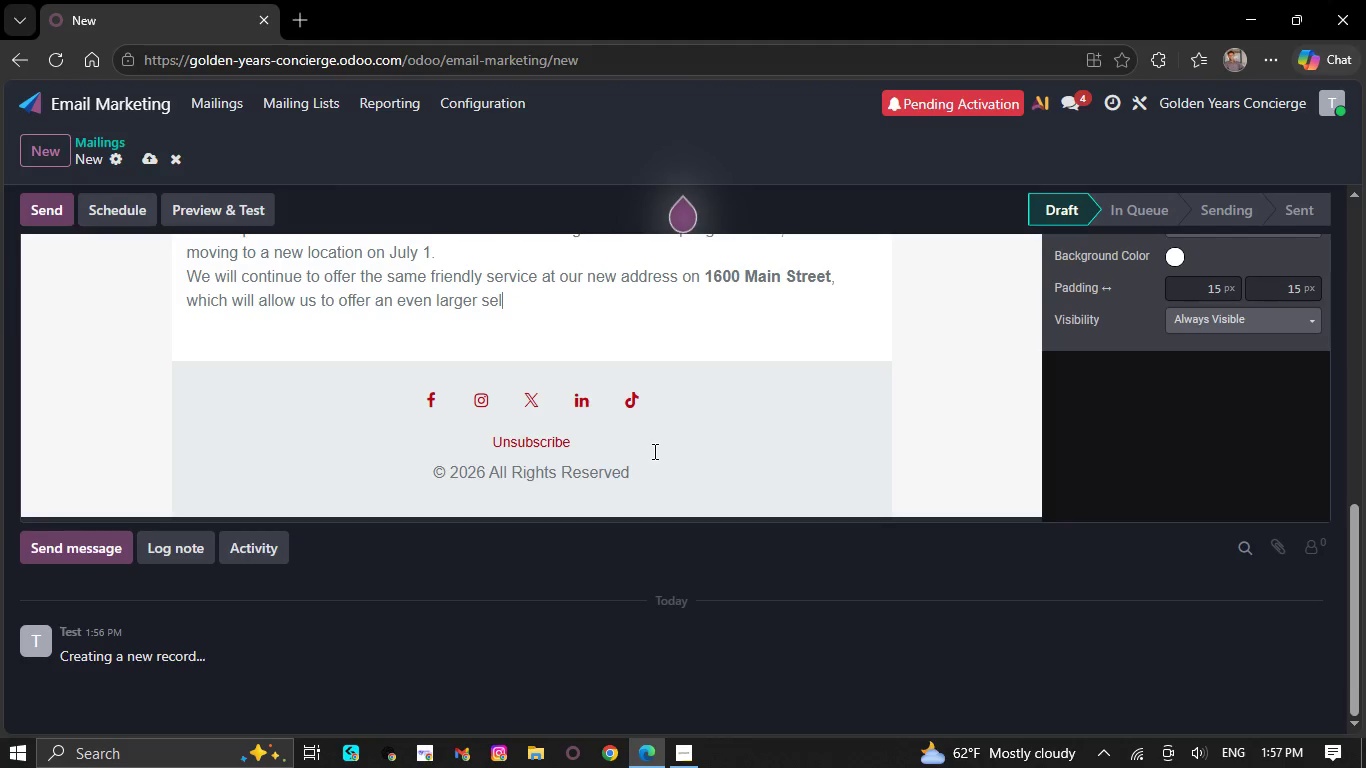 
key(Backspace)
 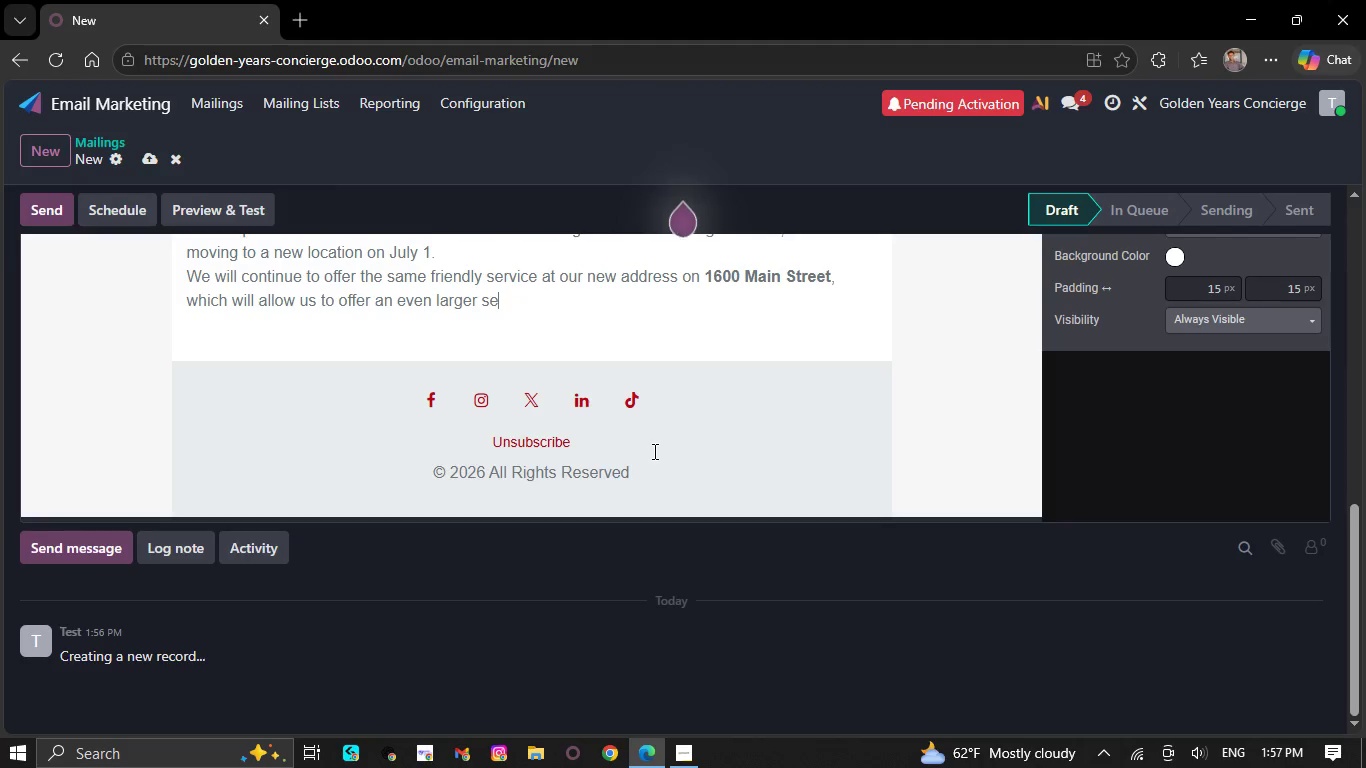 
key(Backspace)
 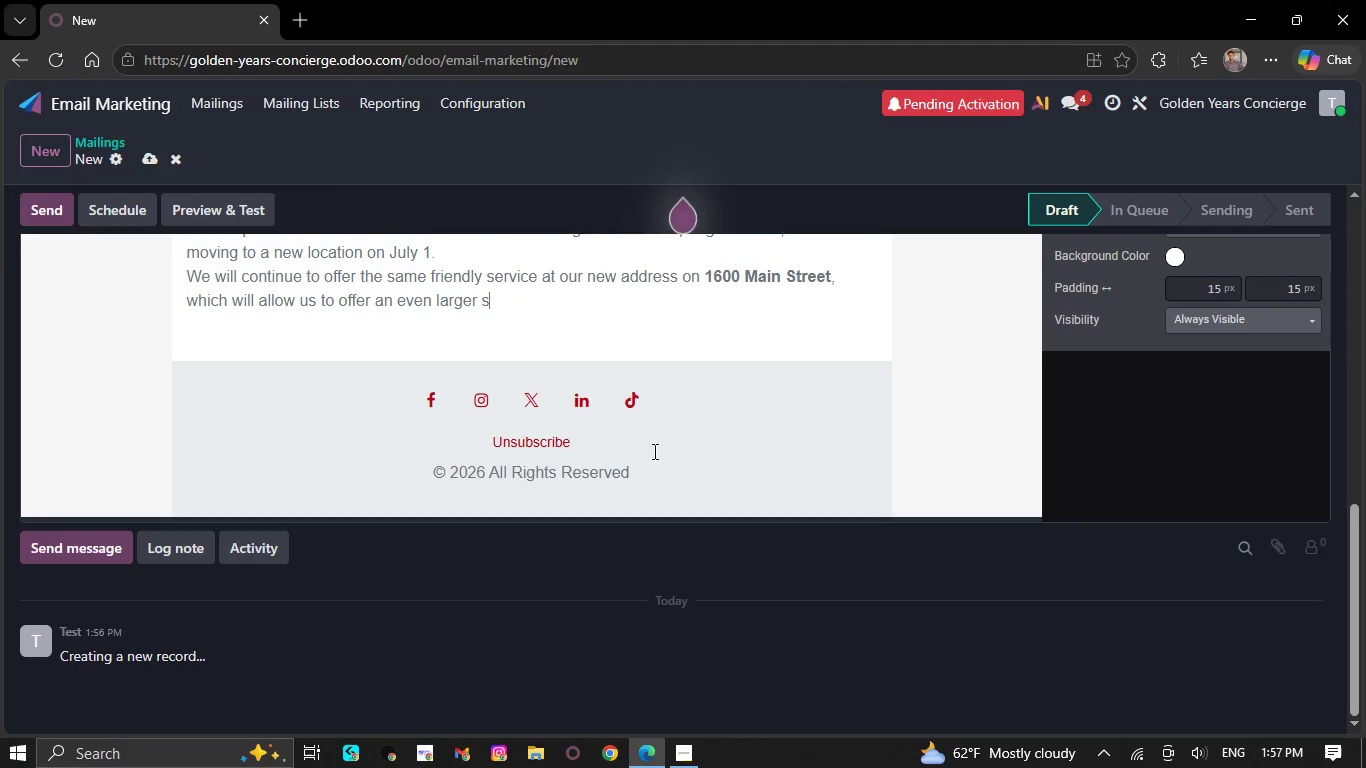 
key(Backspace)
 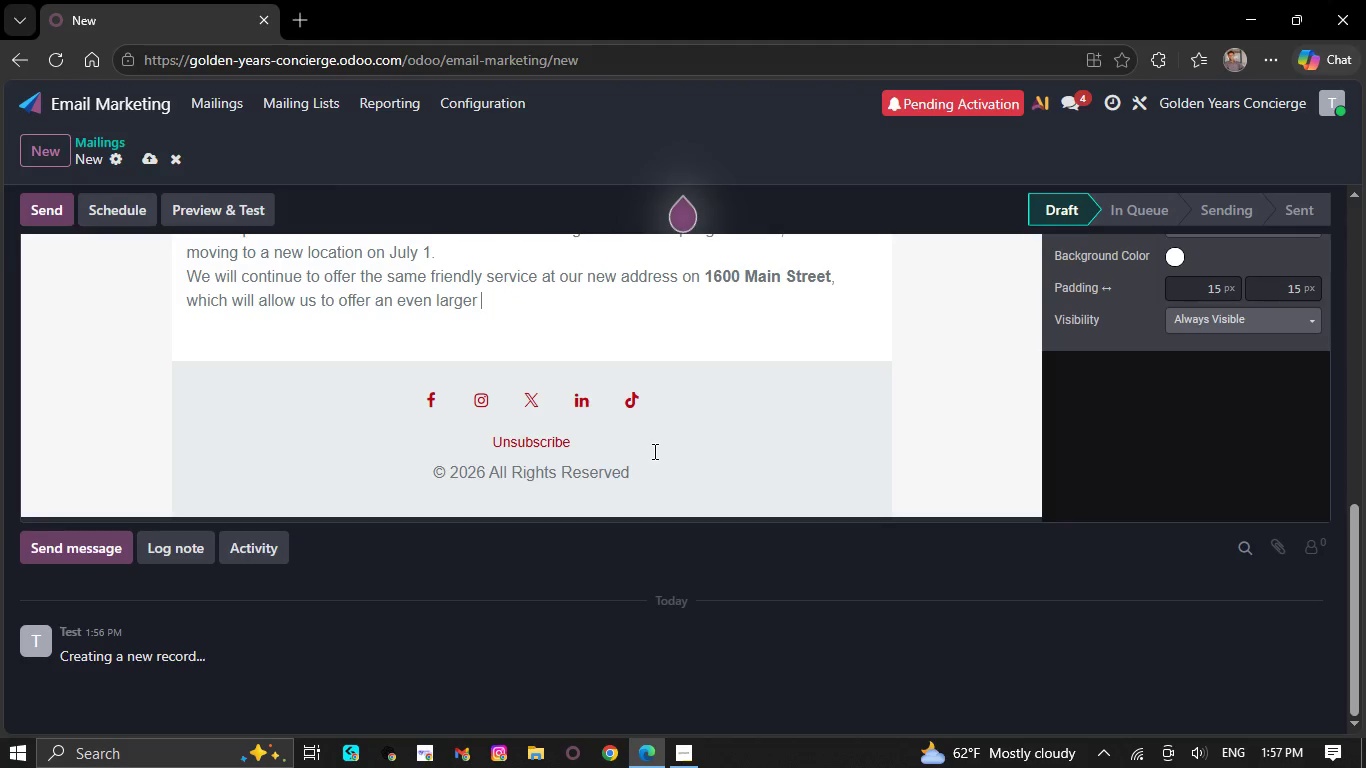 
key(Backspace)
 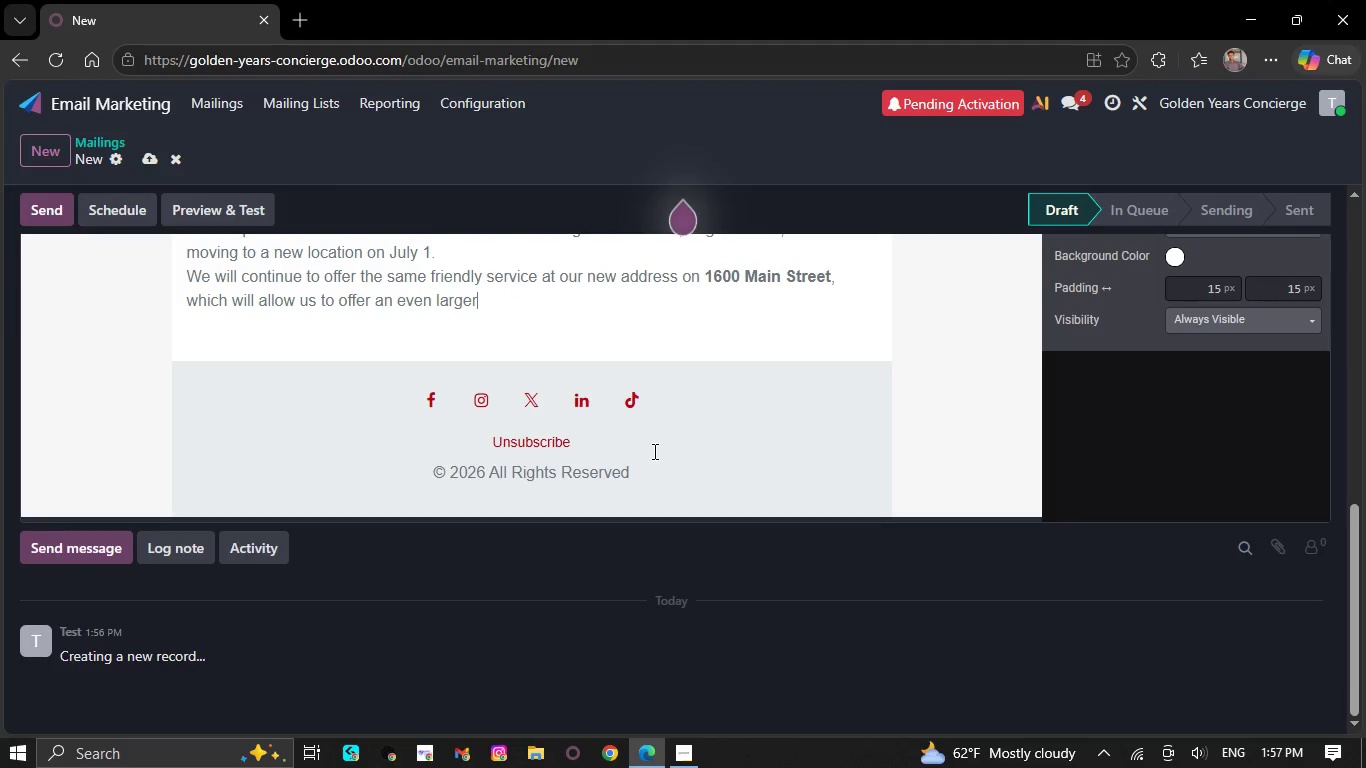 
key(Backspace)
 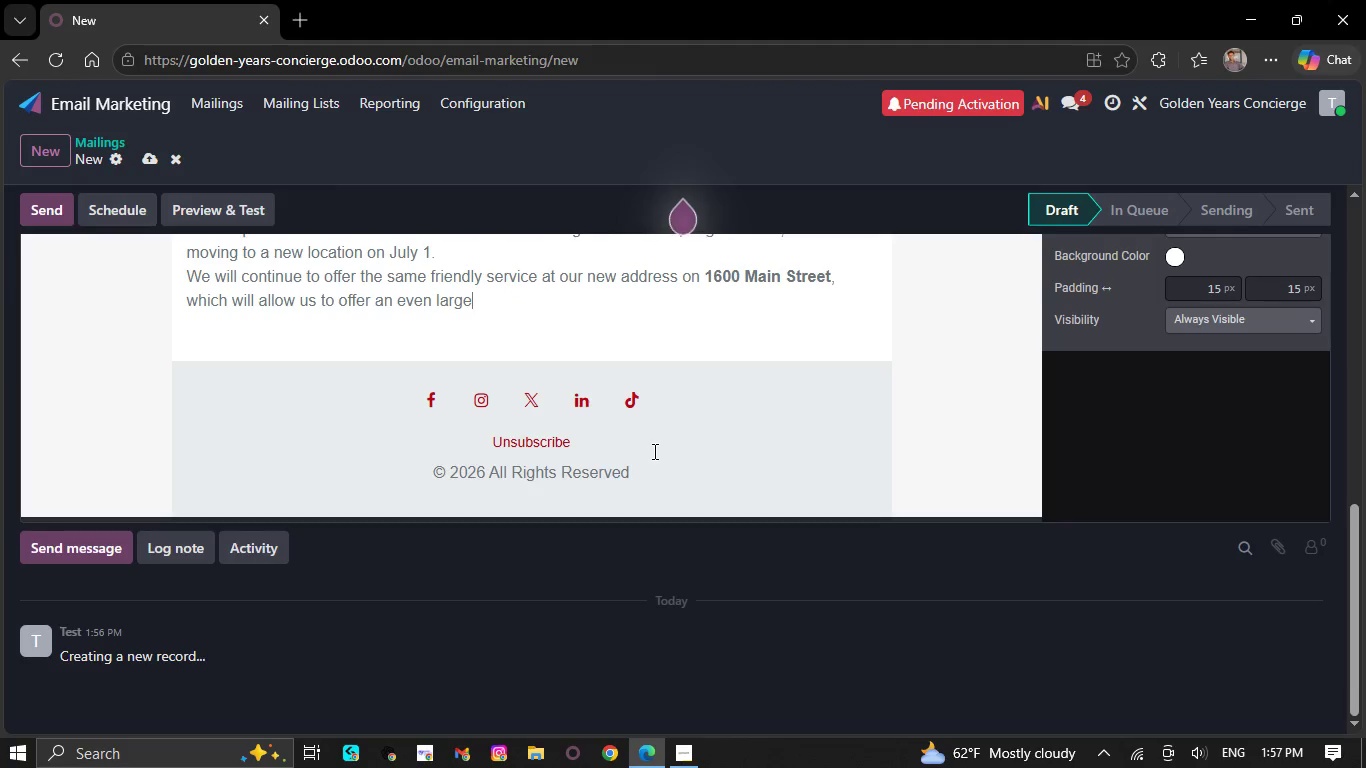 
key(Backspace)
 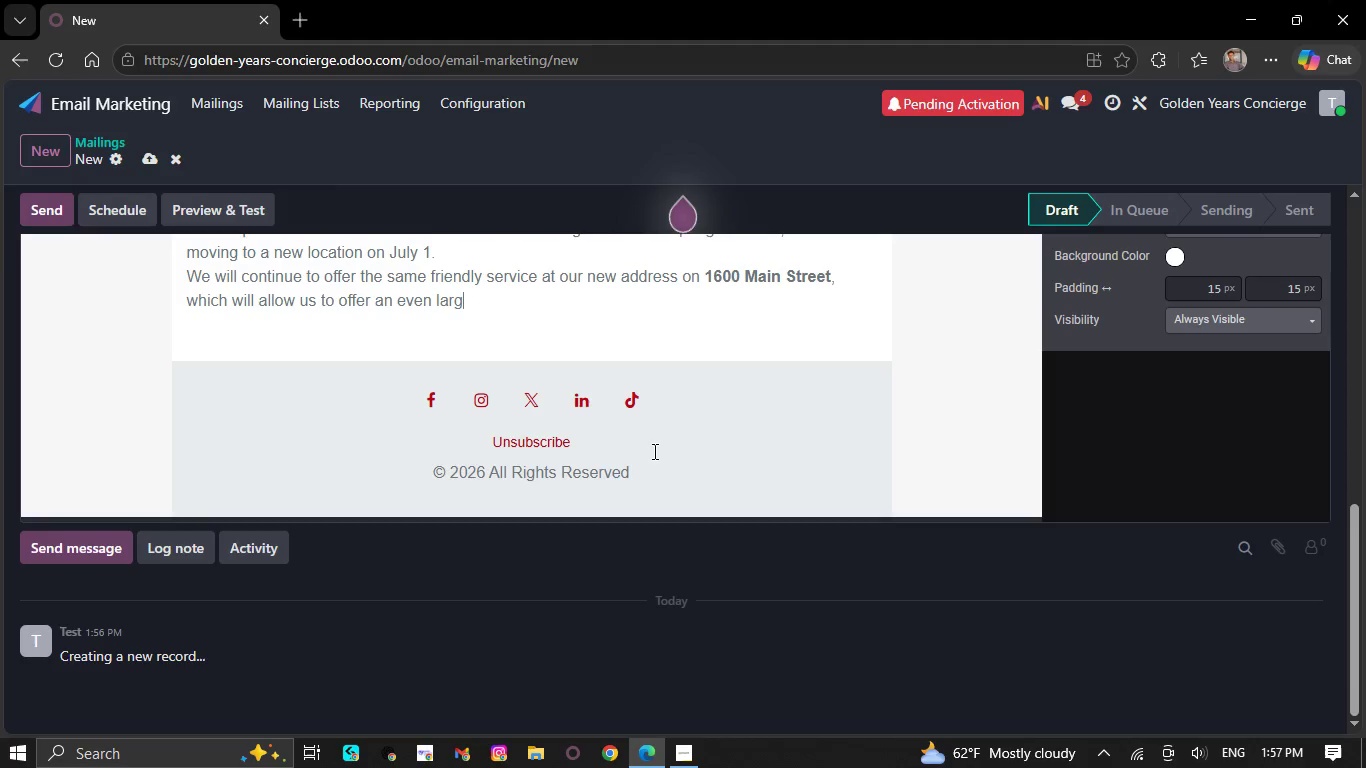 
key(Backspace)
 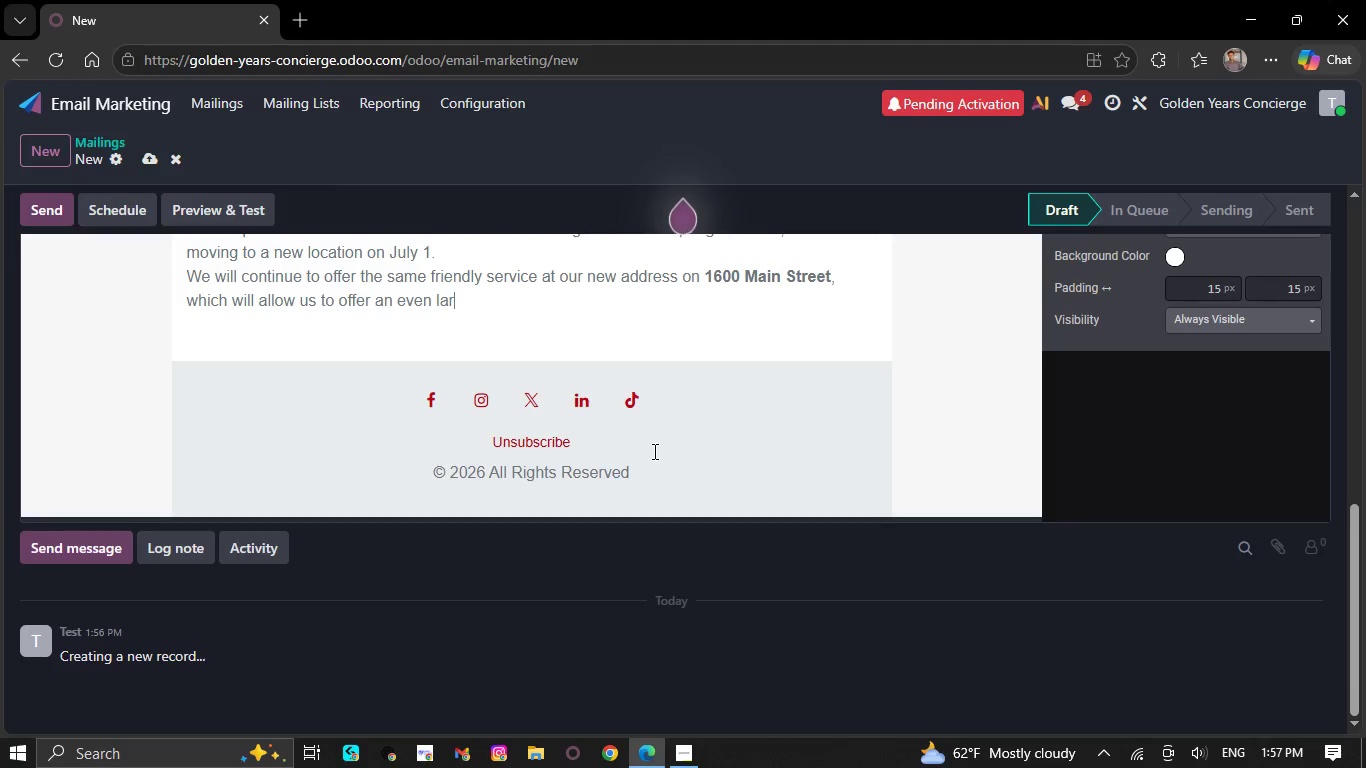 
key(Backspace)
 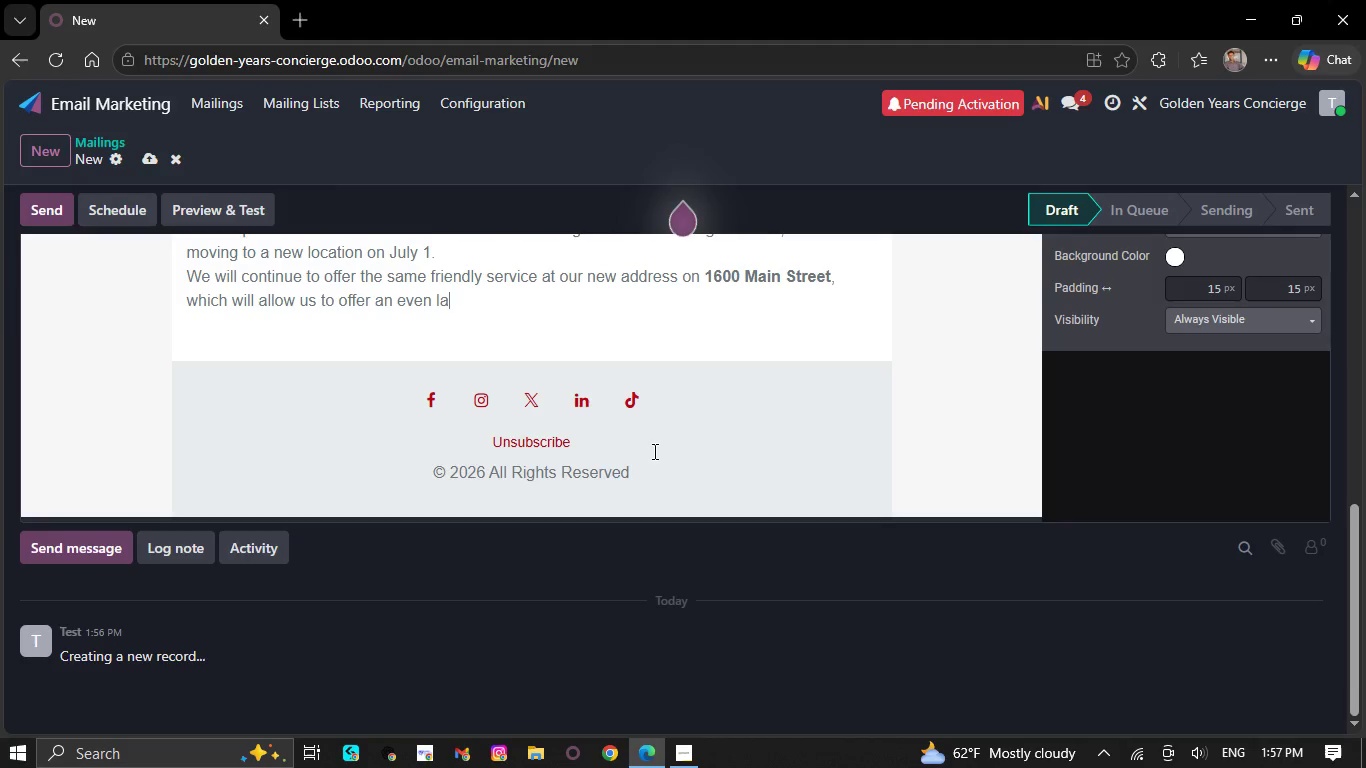 
key(Backspace)
 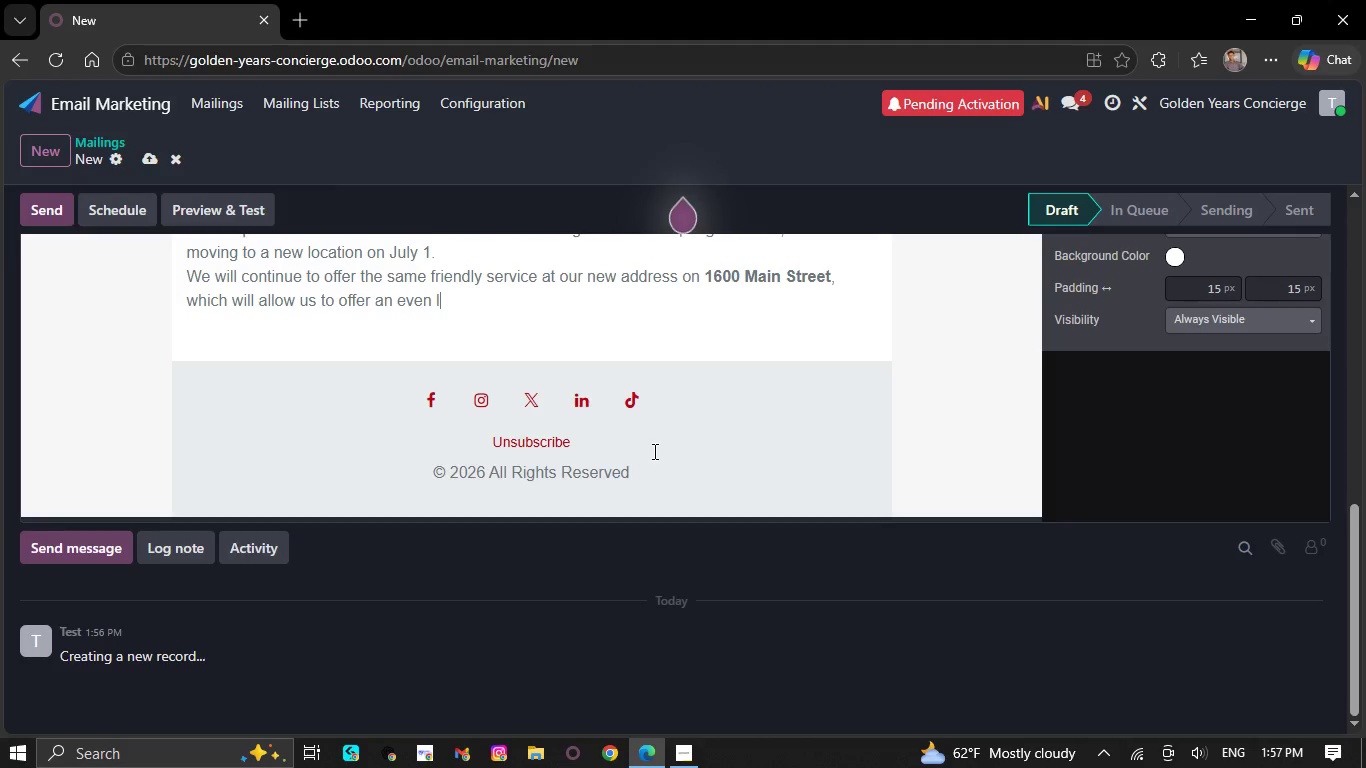 
key(Backspace)
 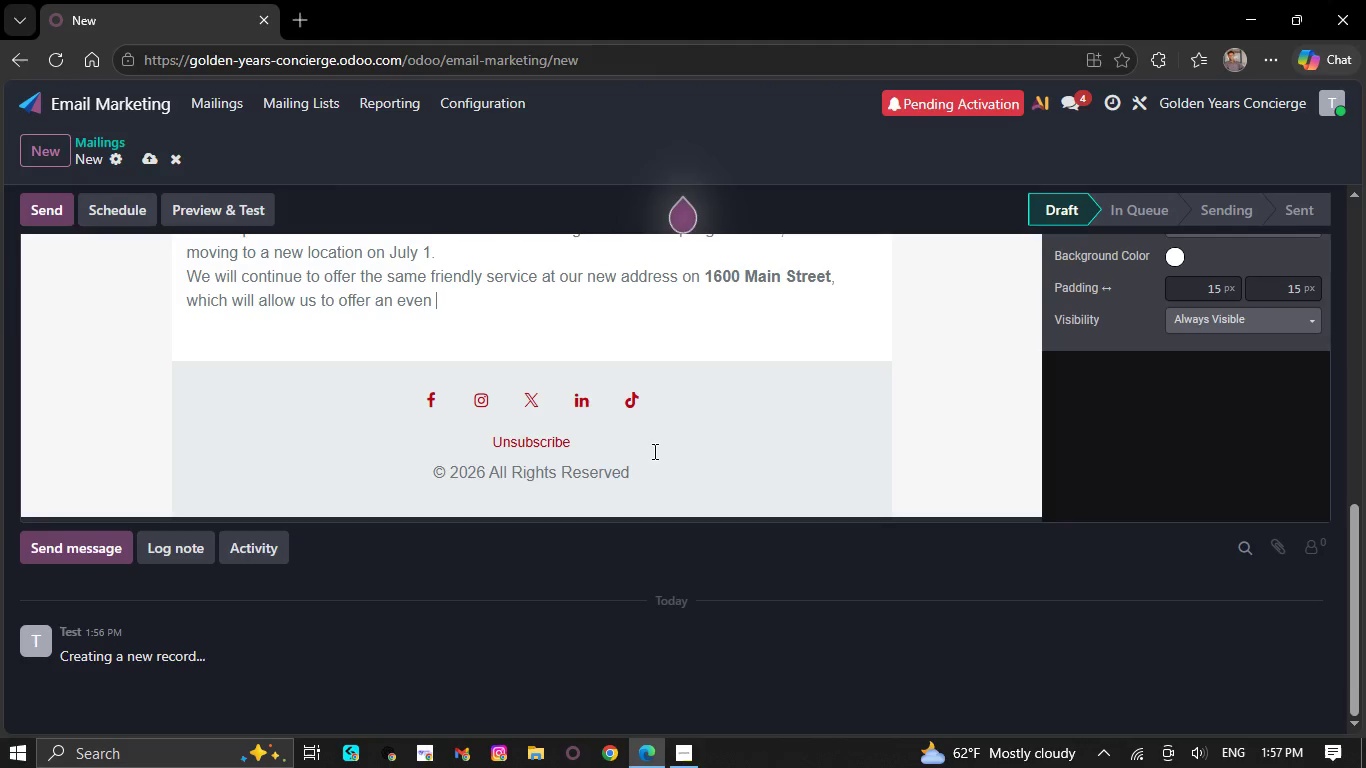 
key(Backspace)
 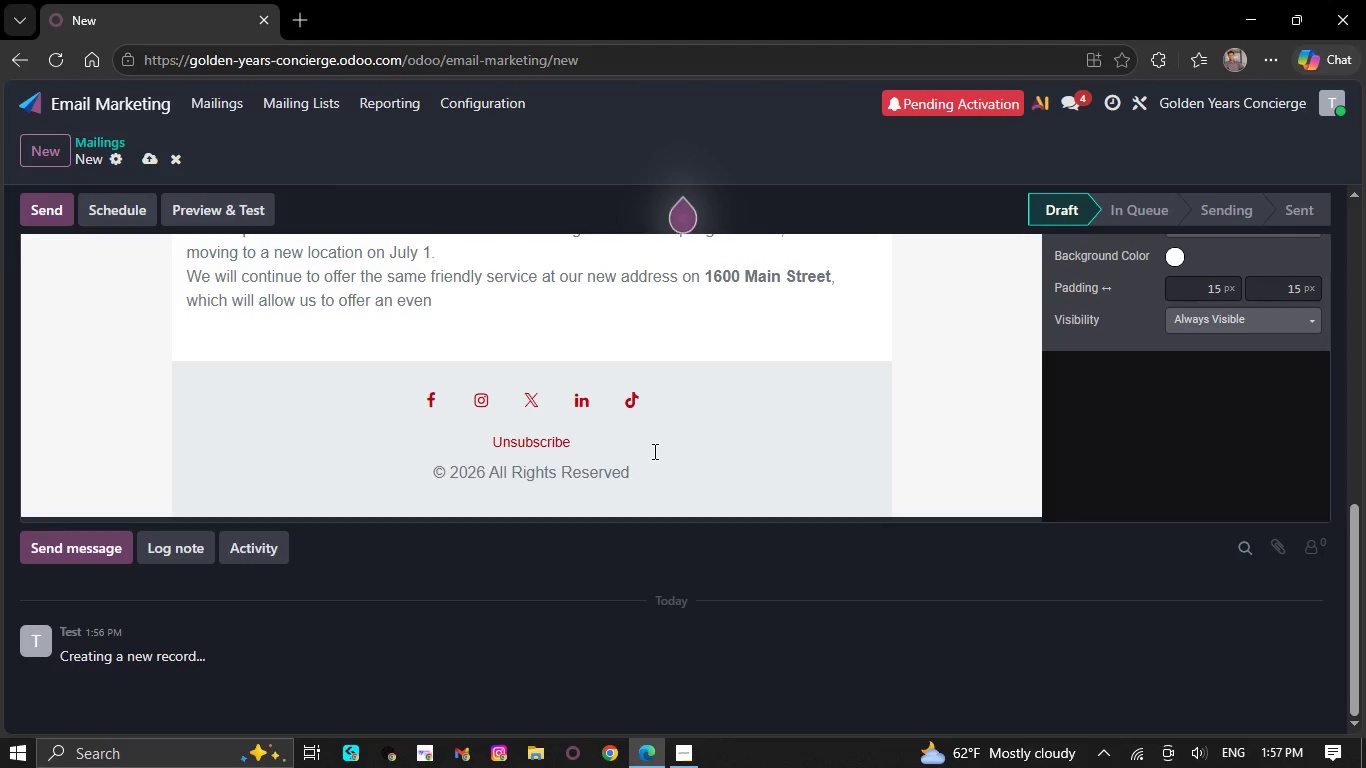 
key(Backspace)
 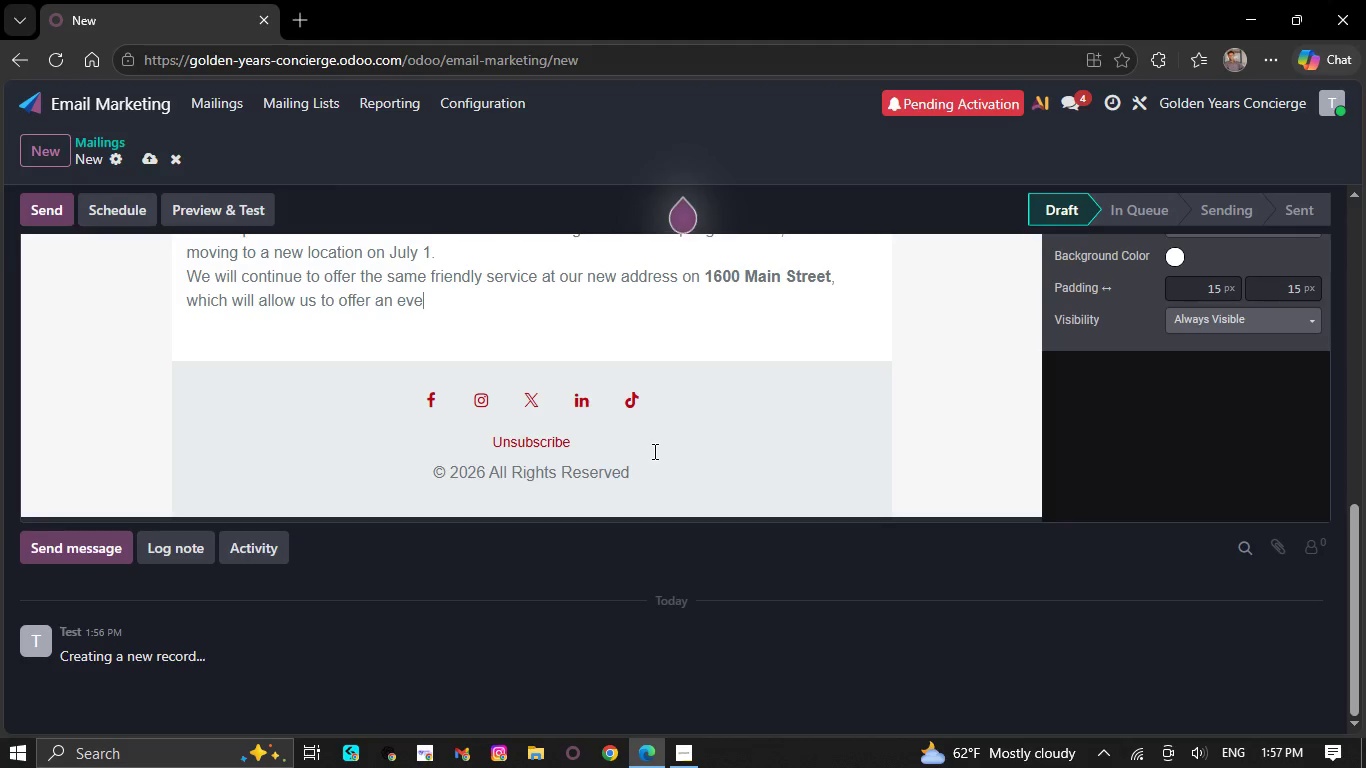 
key(Backspace)
 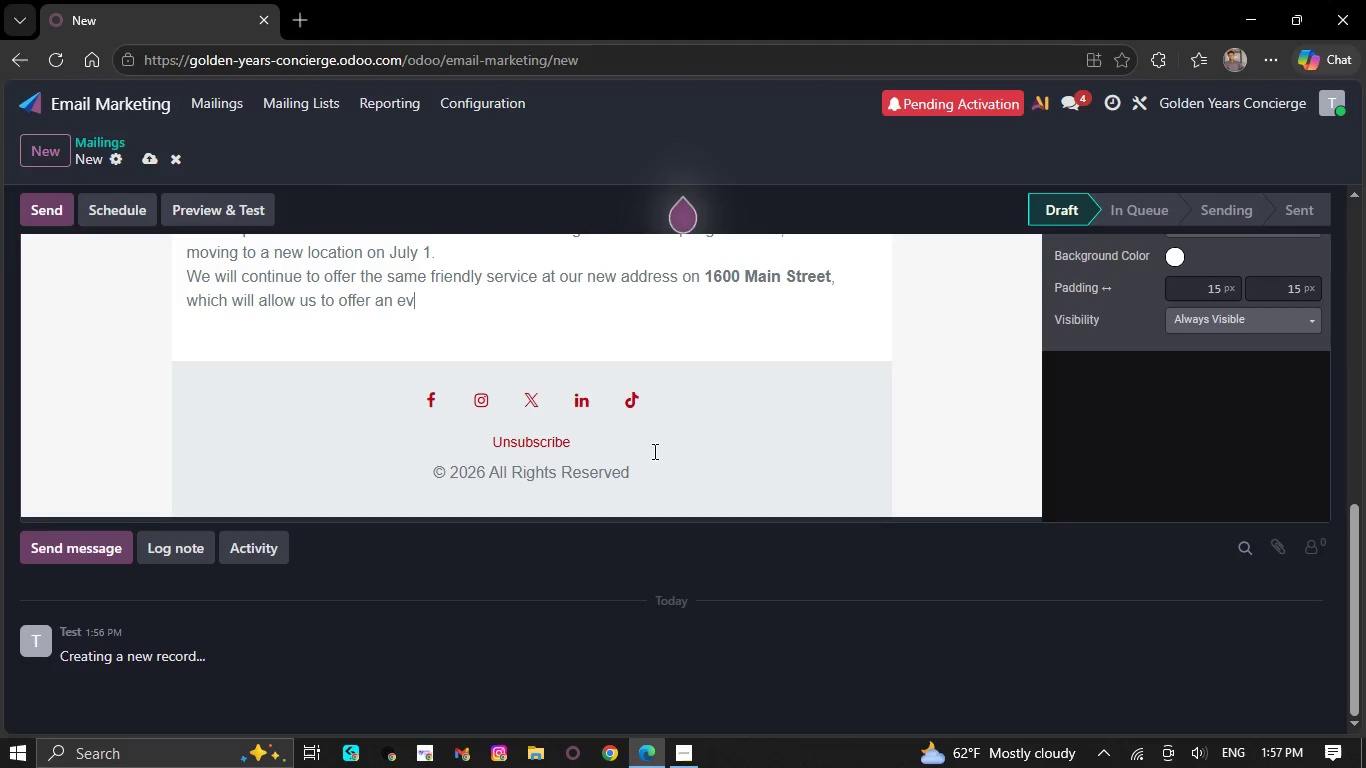 
key(Backspace)
 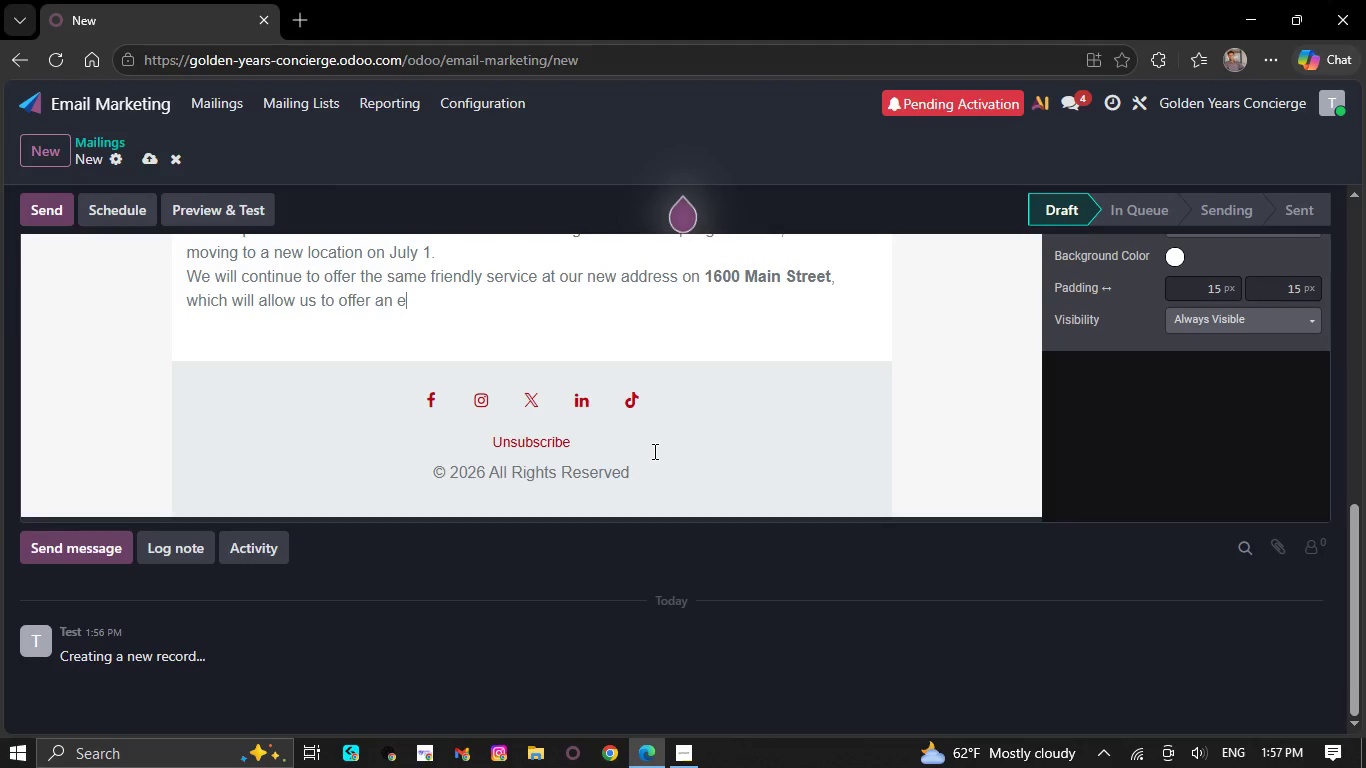 
key(Backspace)
 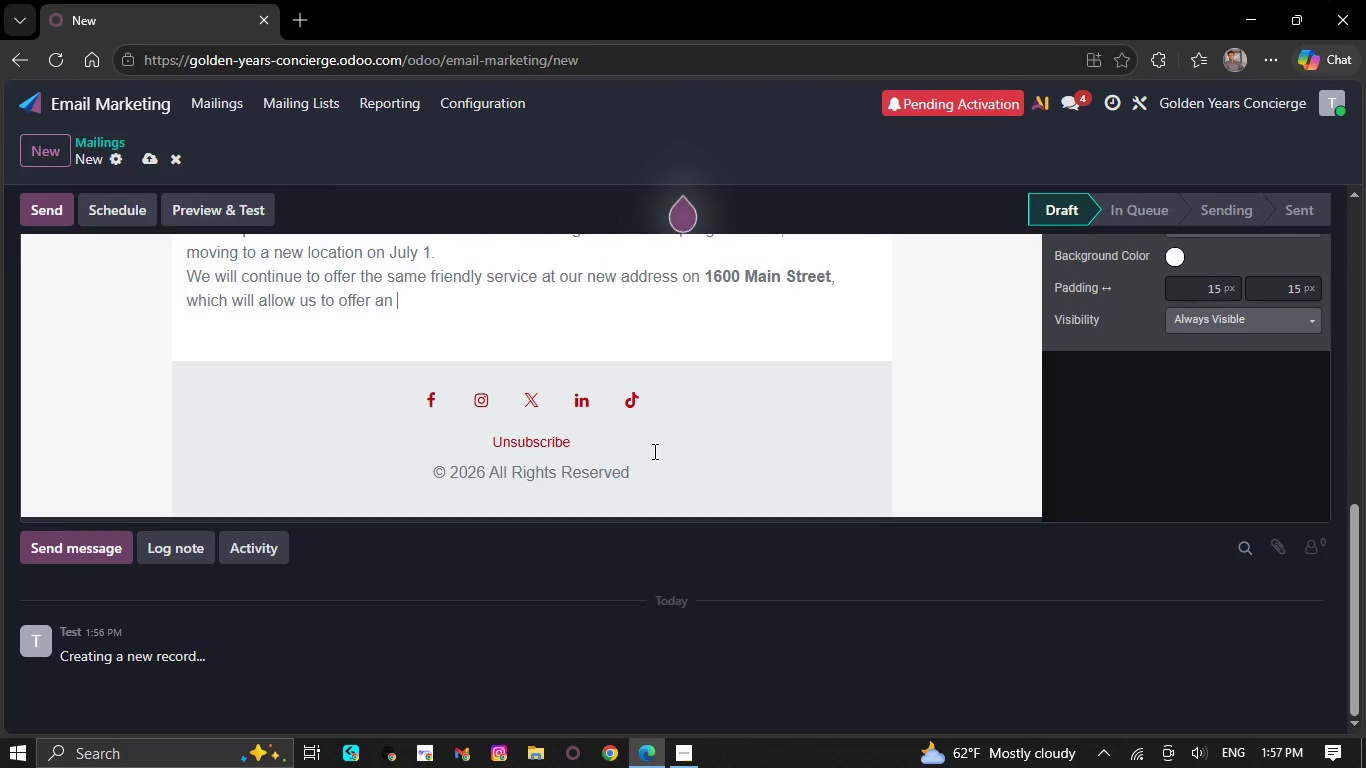 
key(Backspace)
 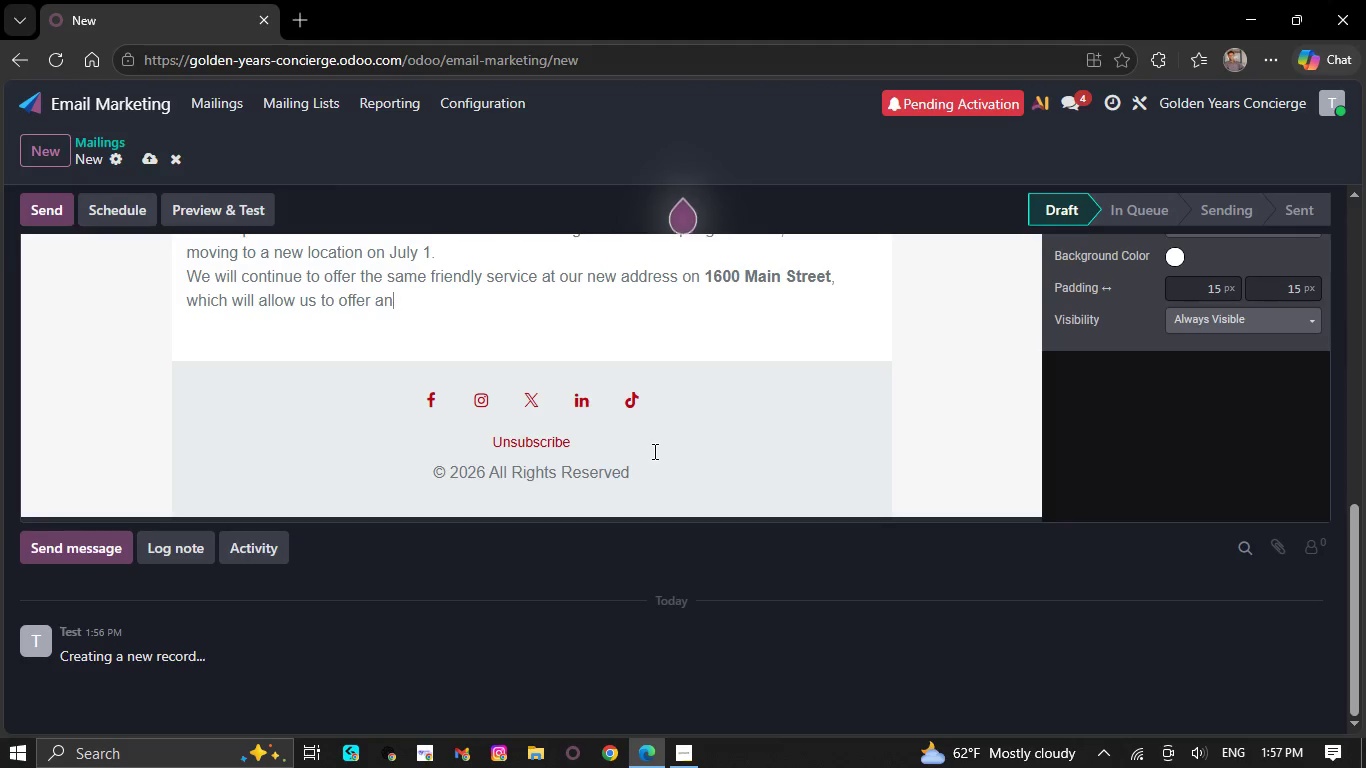 
key(Backspace)
 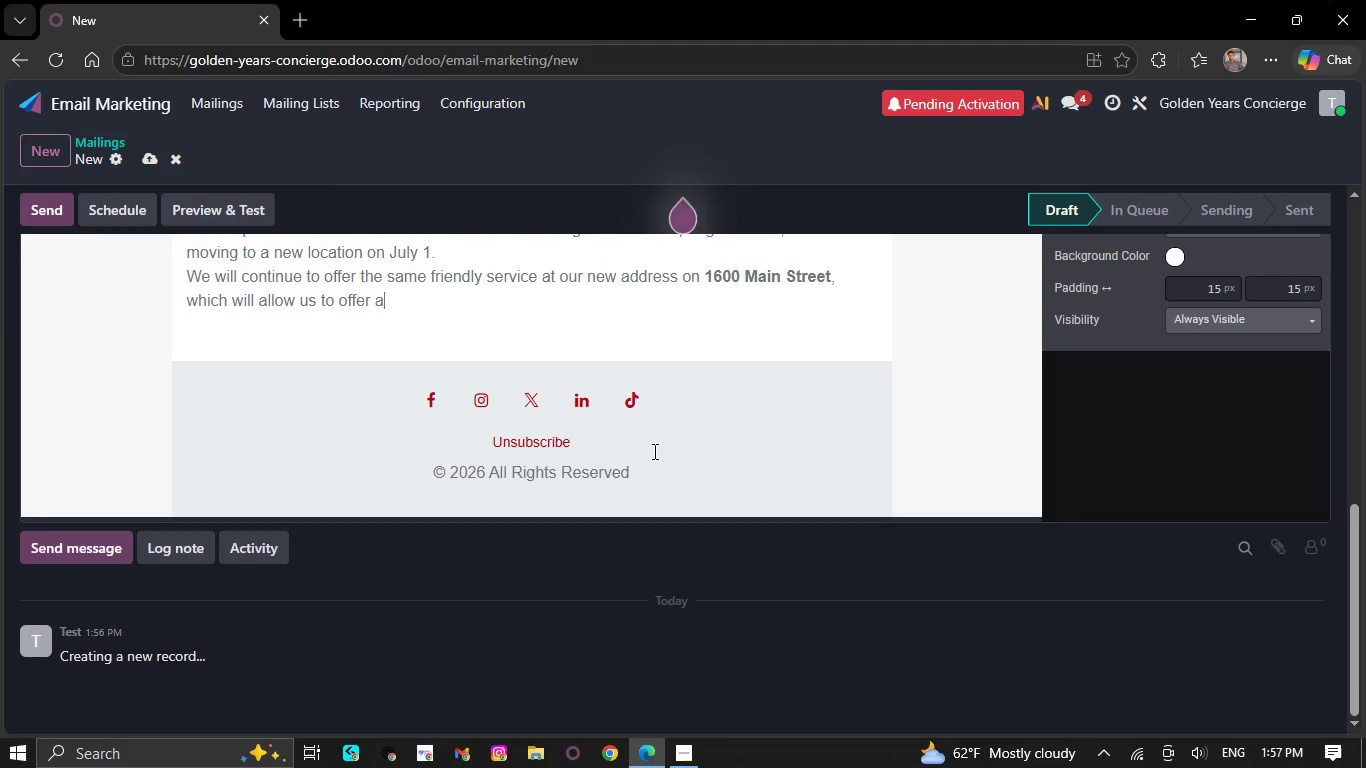 
key(Backspace)
 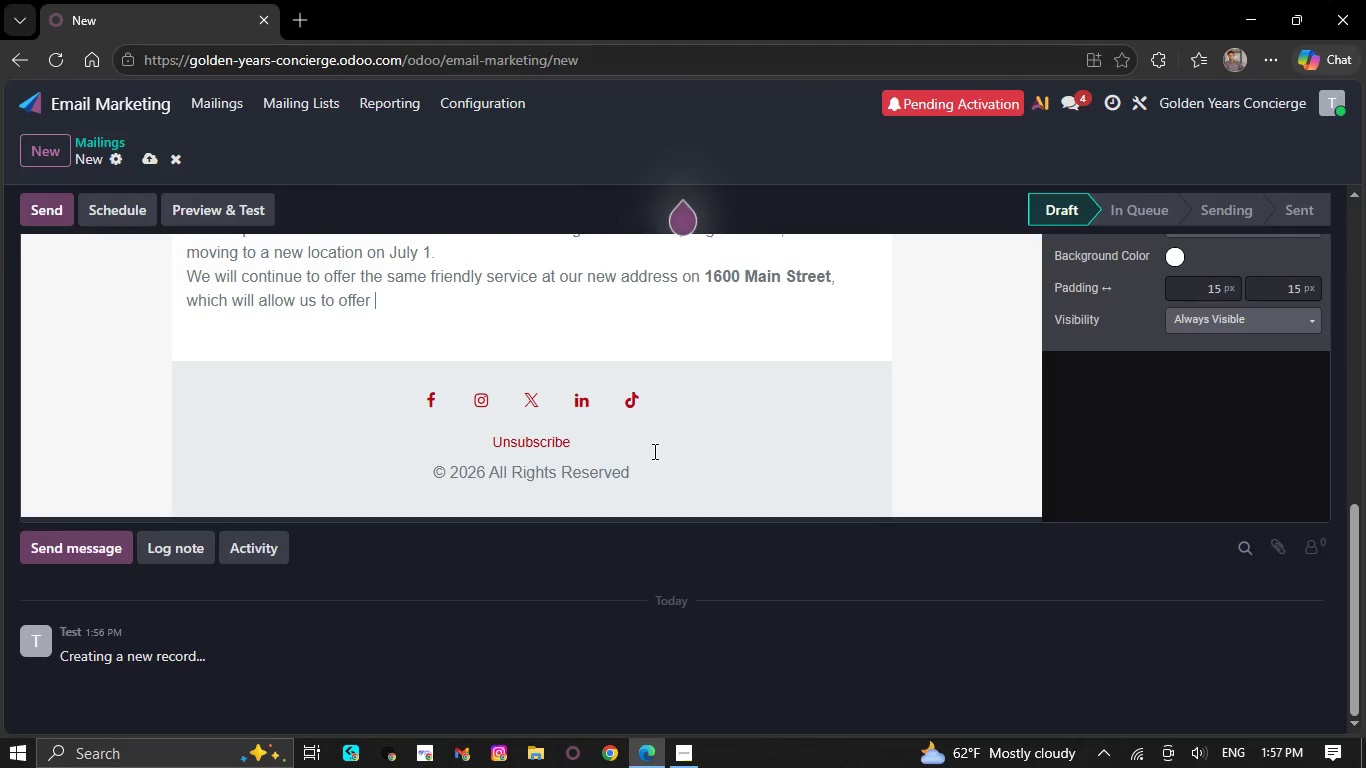 
key(Backspace)
 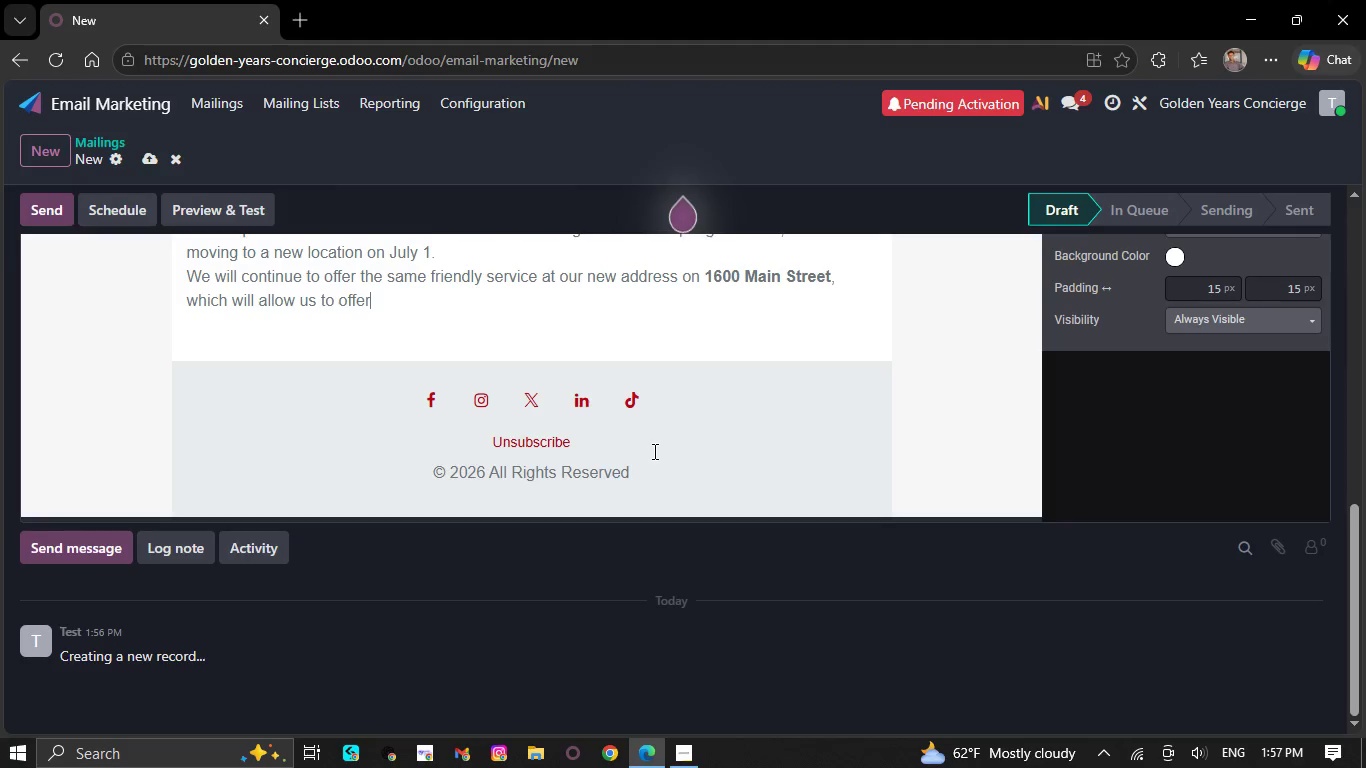 
key(Backspace)
 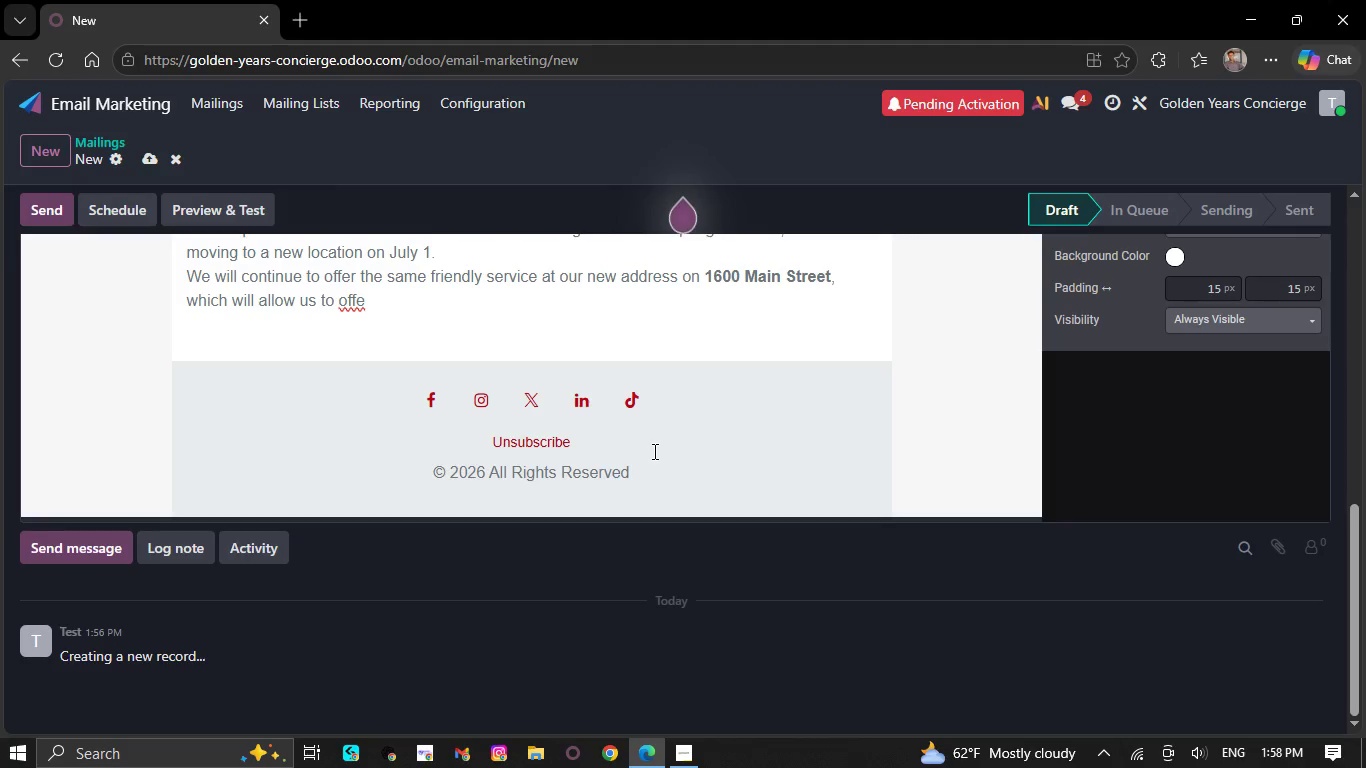 
wait(26.27)
 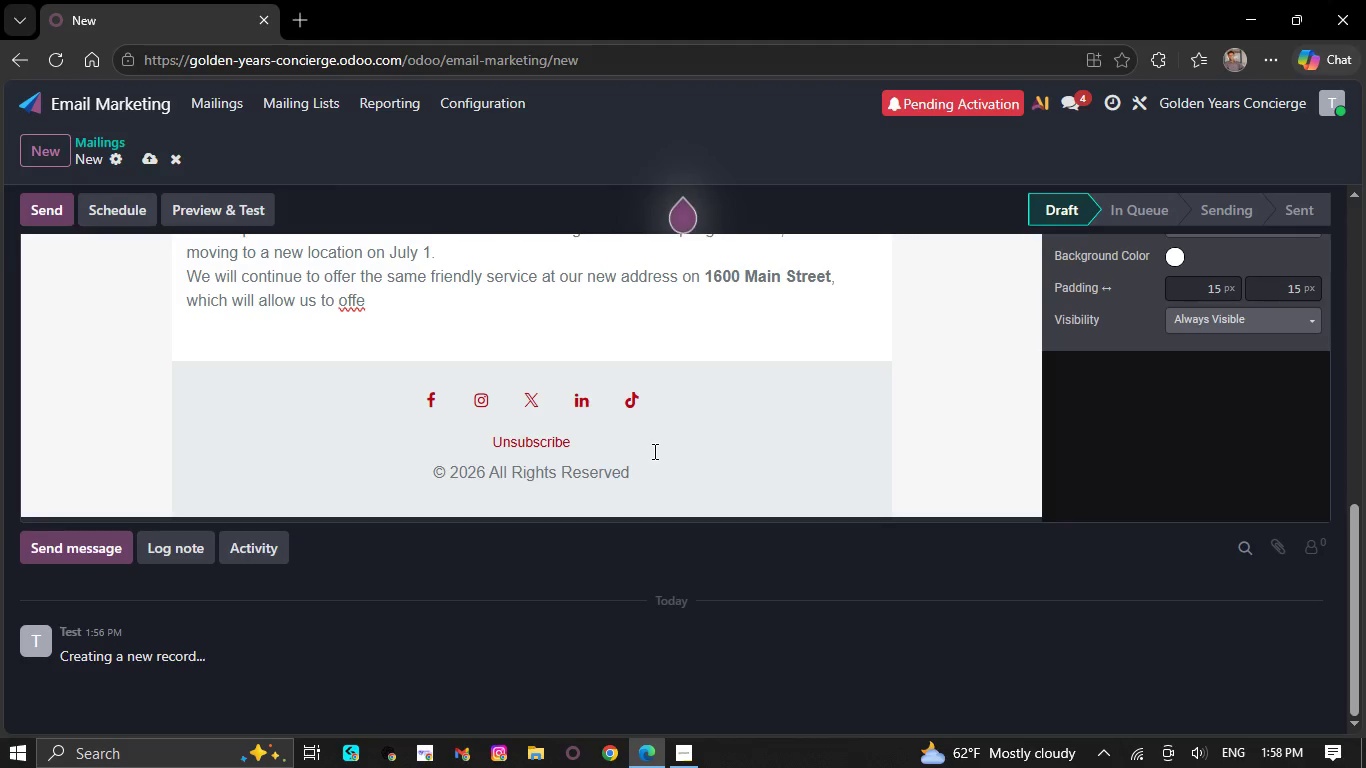 
key(Backspace)
 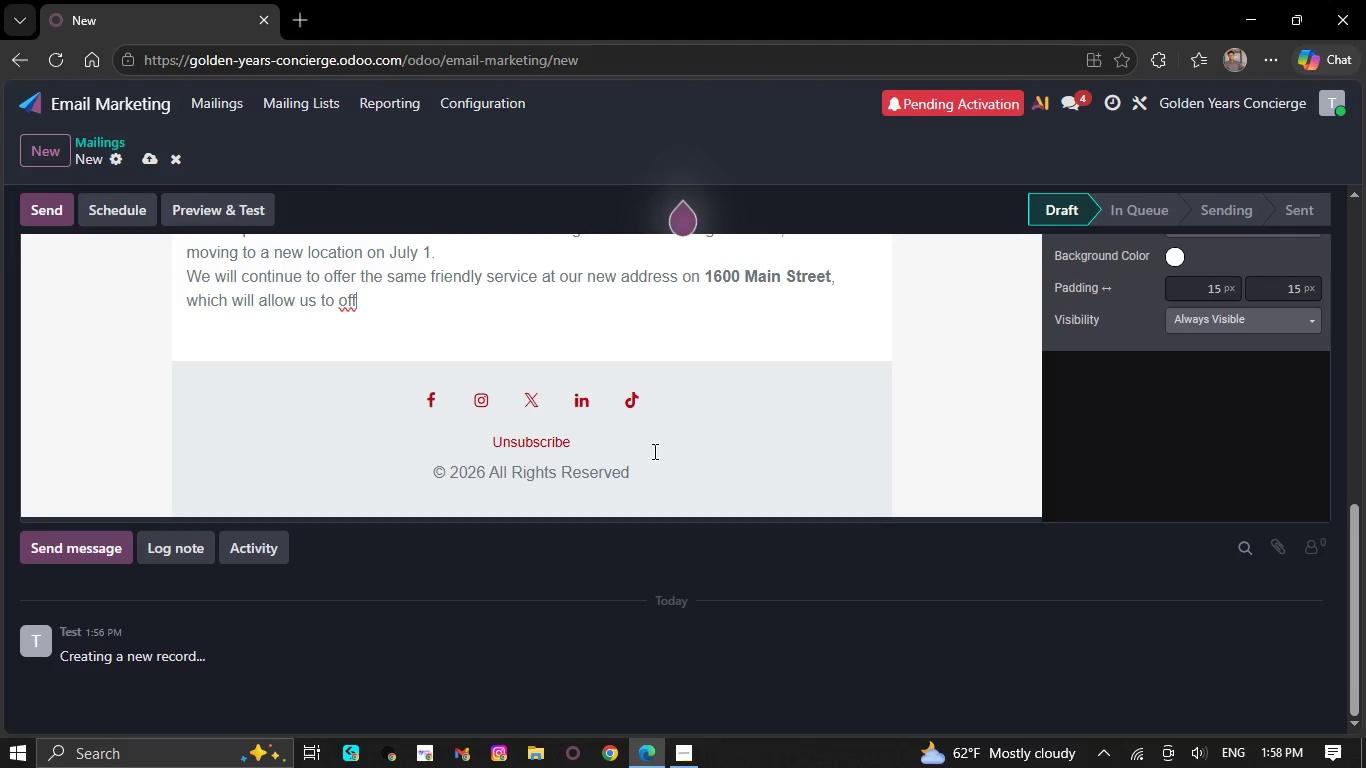 
key(Backspace)
 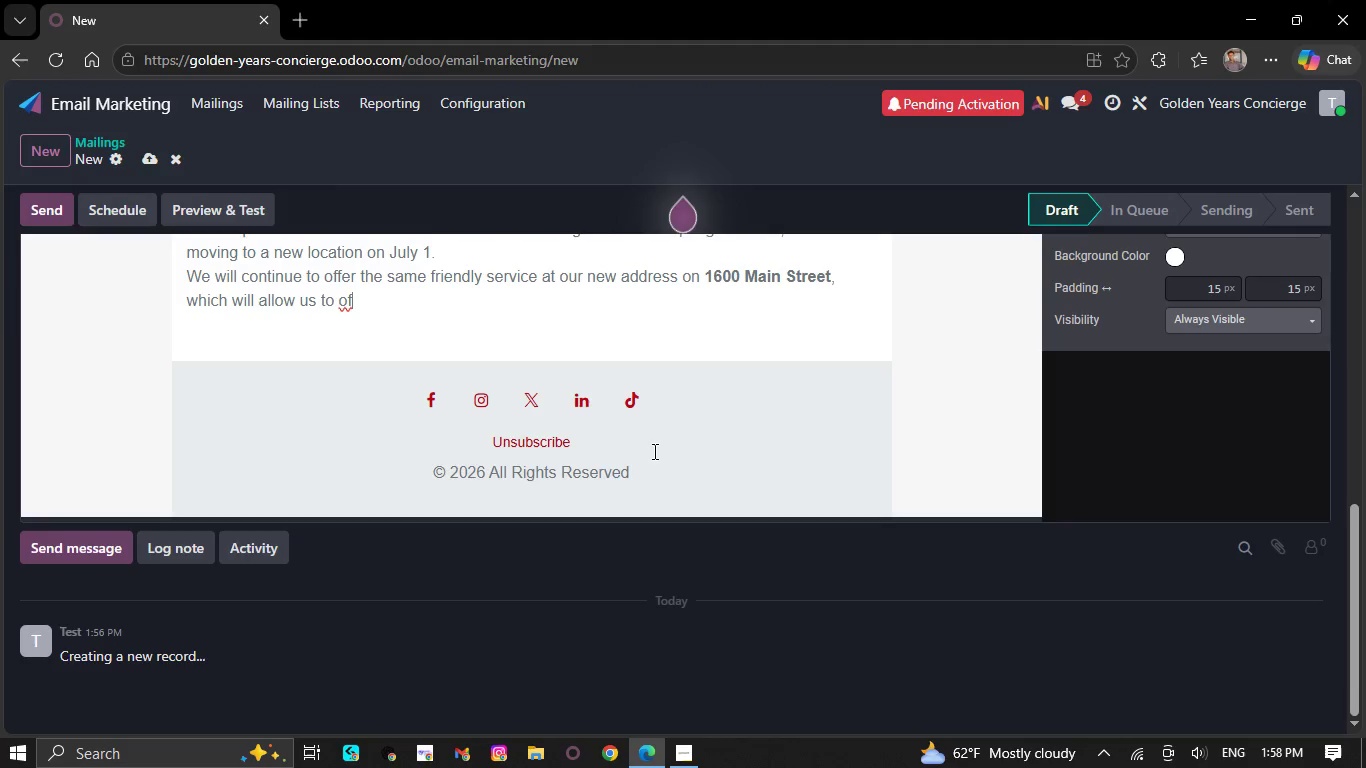 
key(Backspace)
 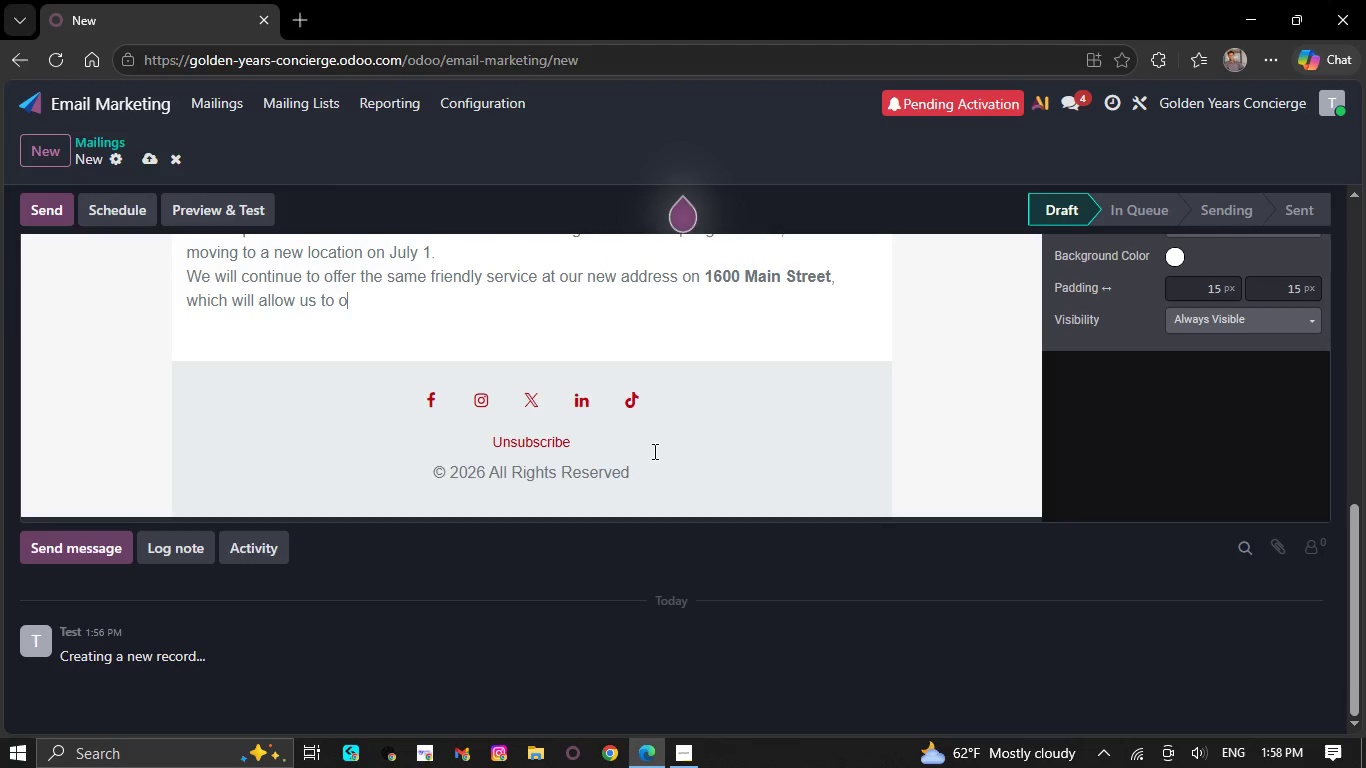 
wait(9.64)
 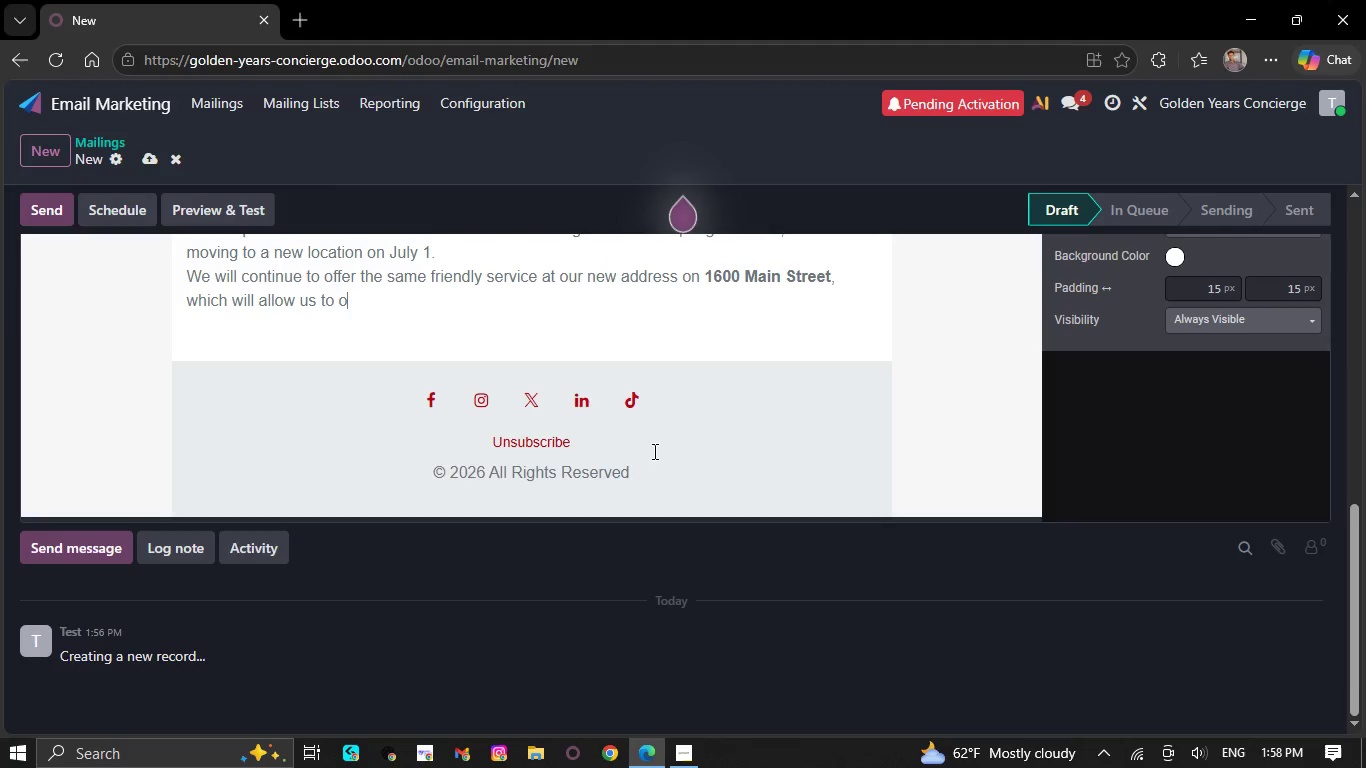 
key(Backspace)
 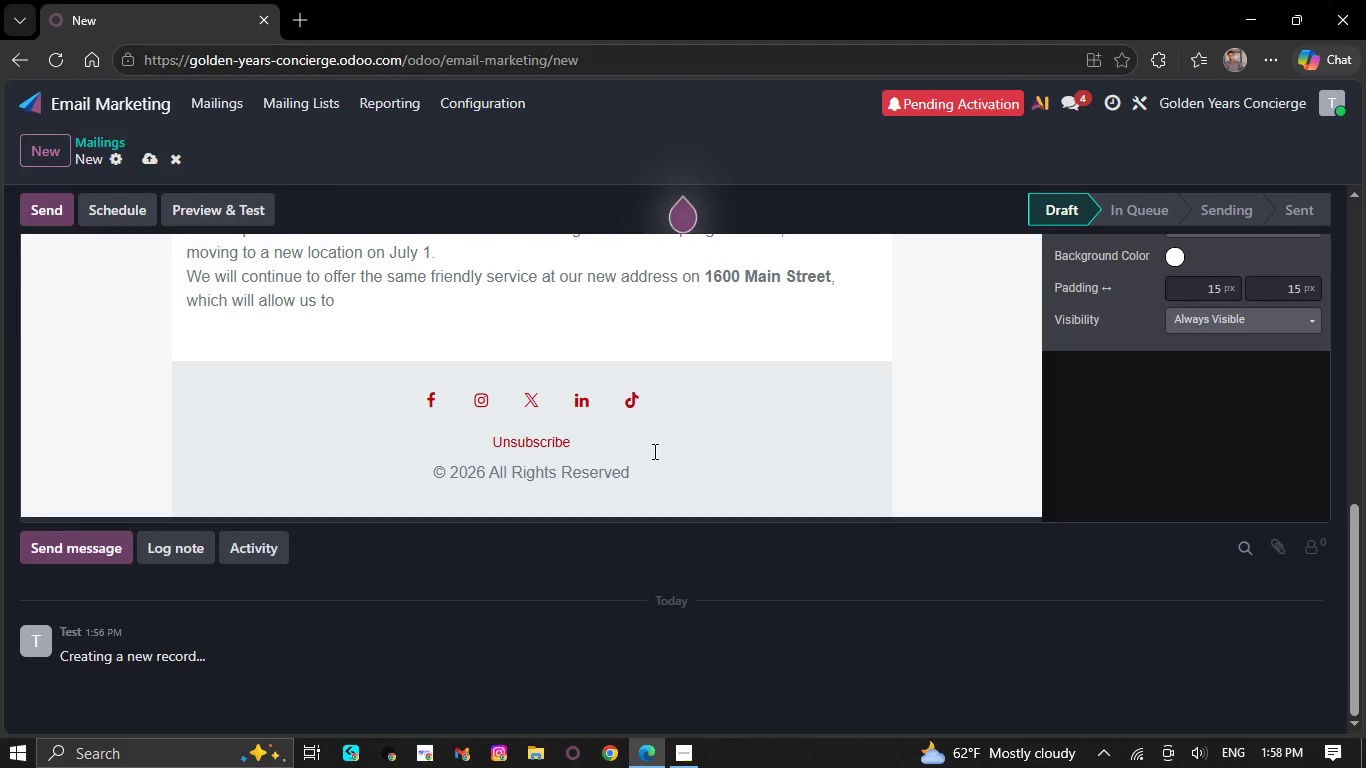 
key(Backspace)
 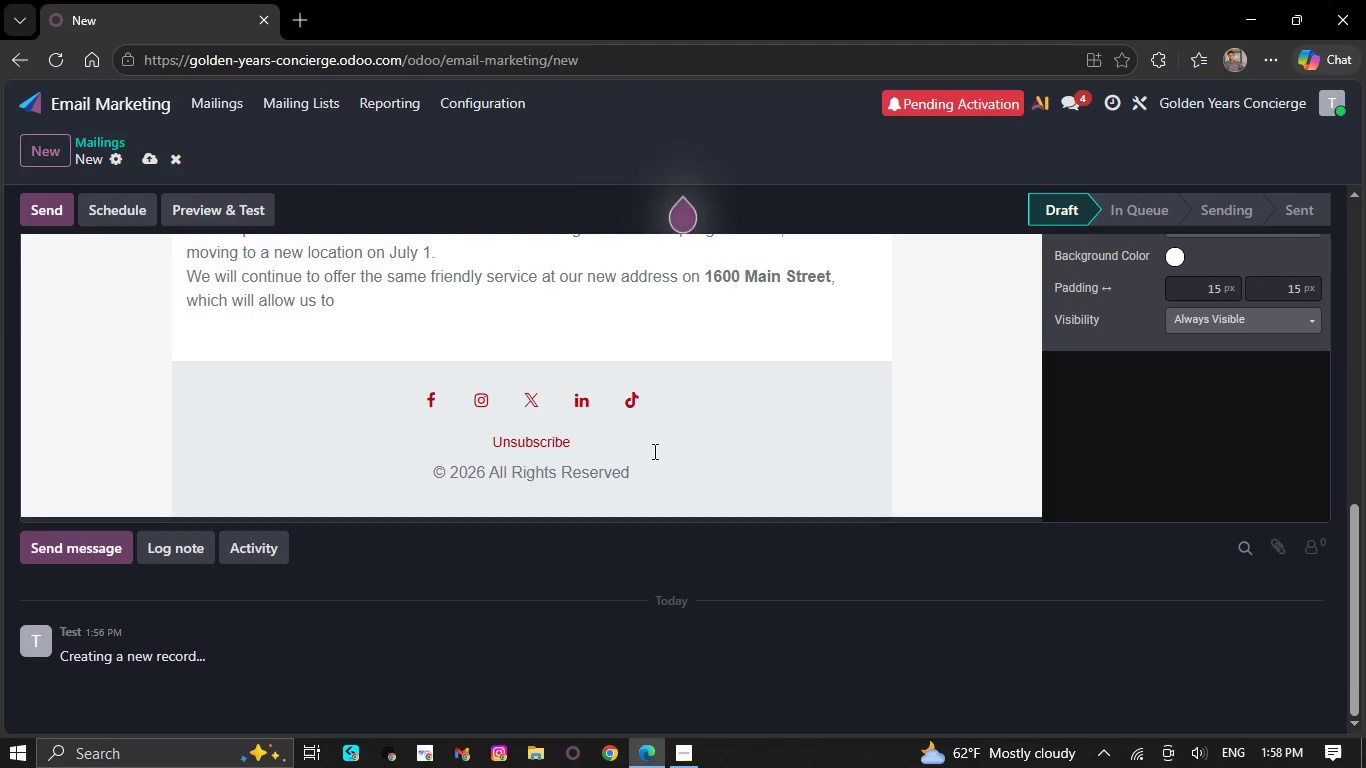 
key(Backspace)
 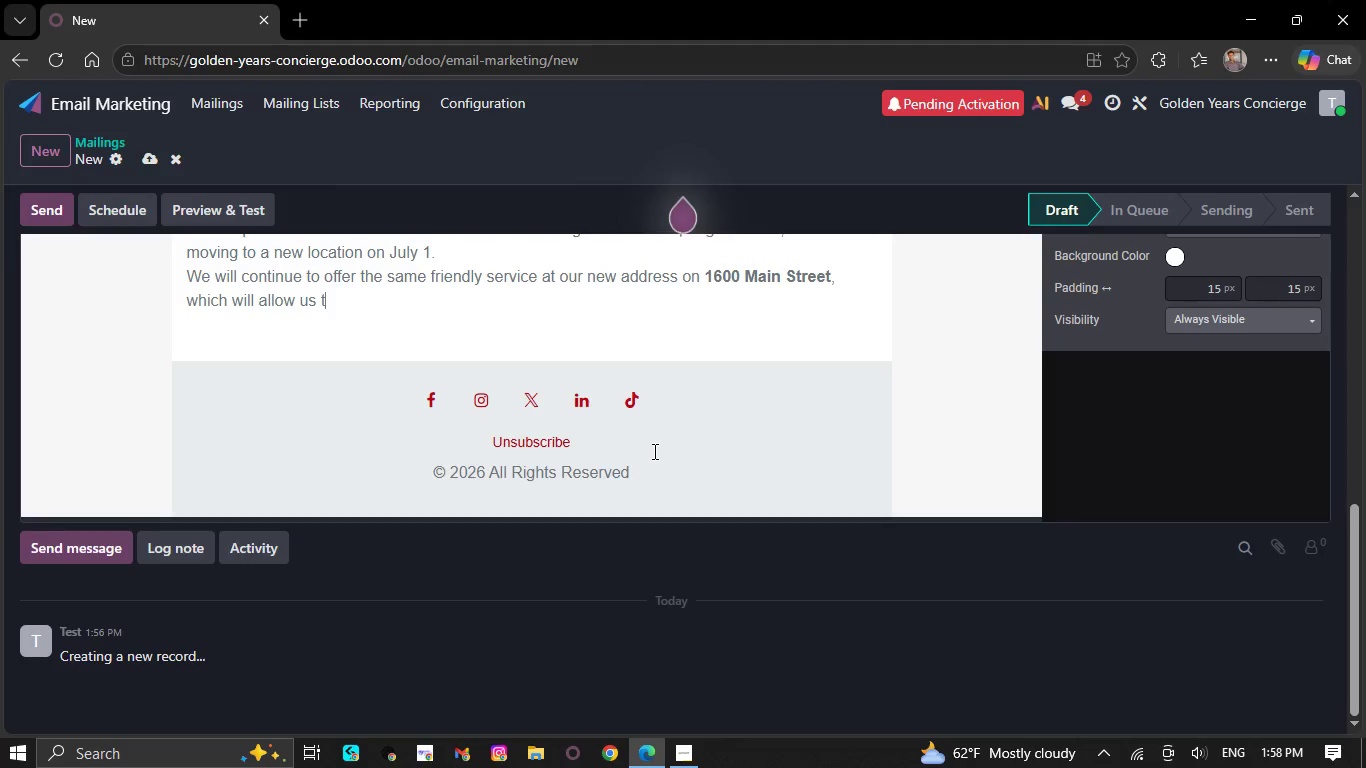 
key(Backspace)
 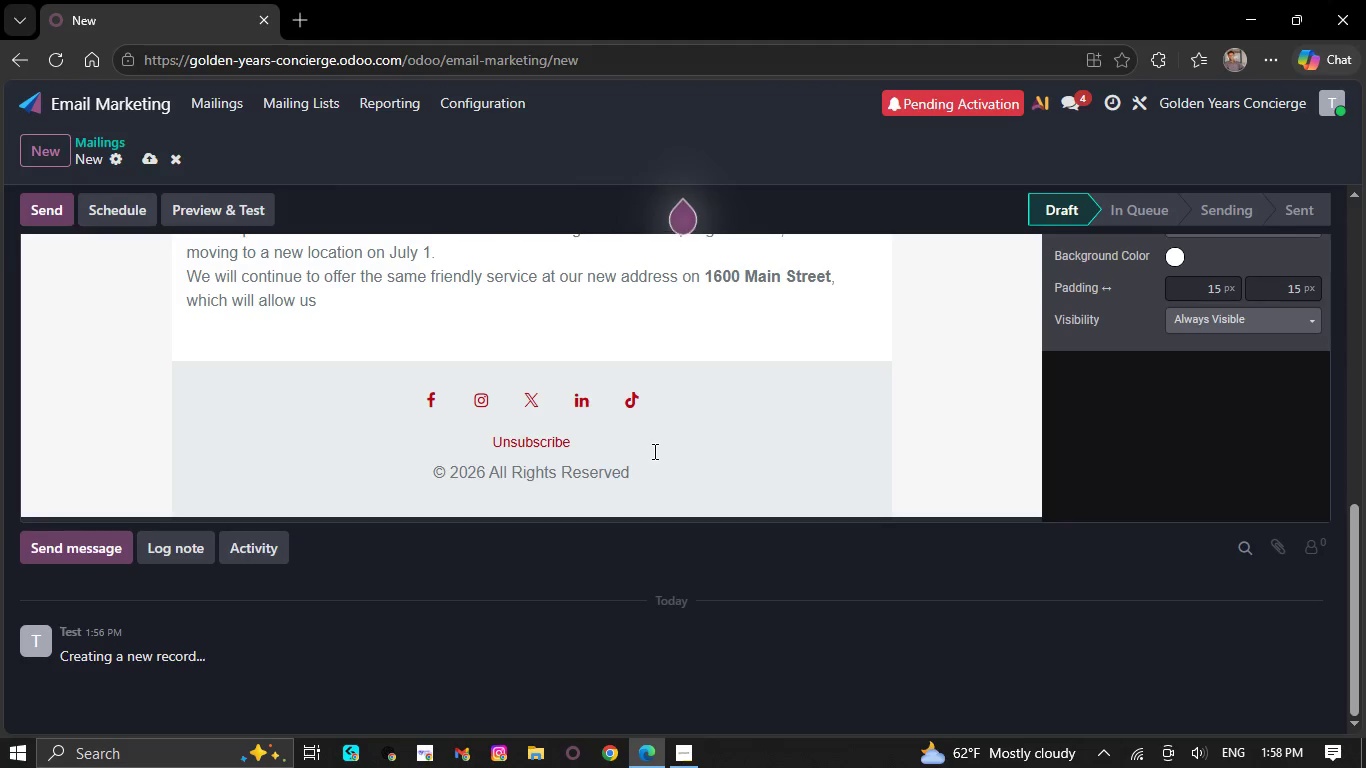 
key(Backspace)
 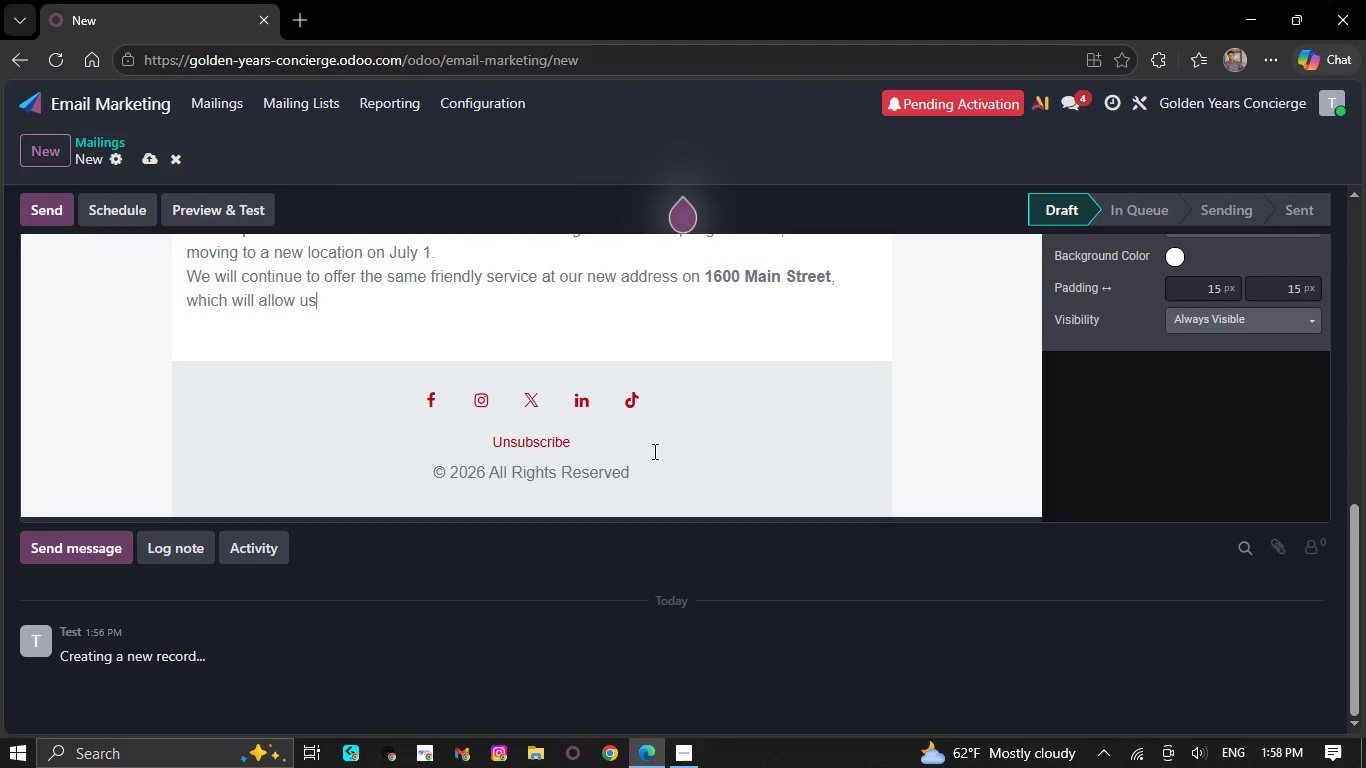 
key(Backspace)
 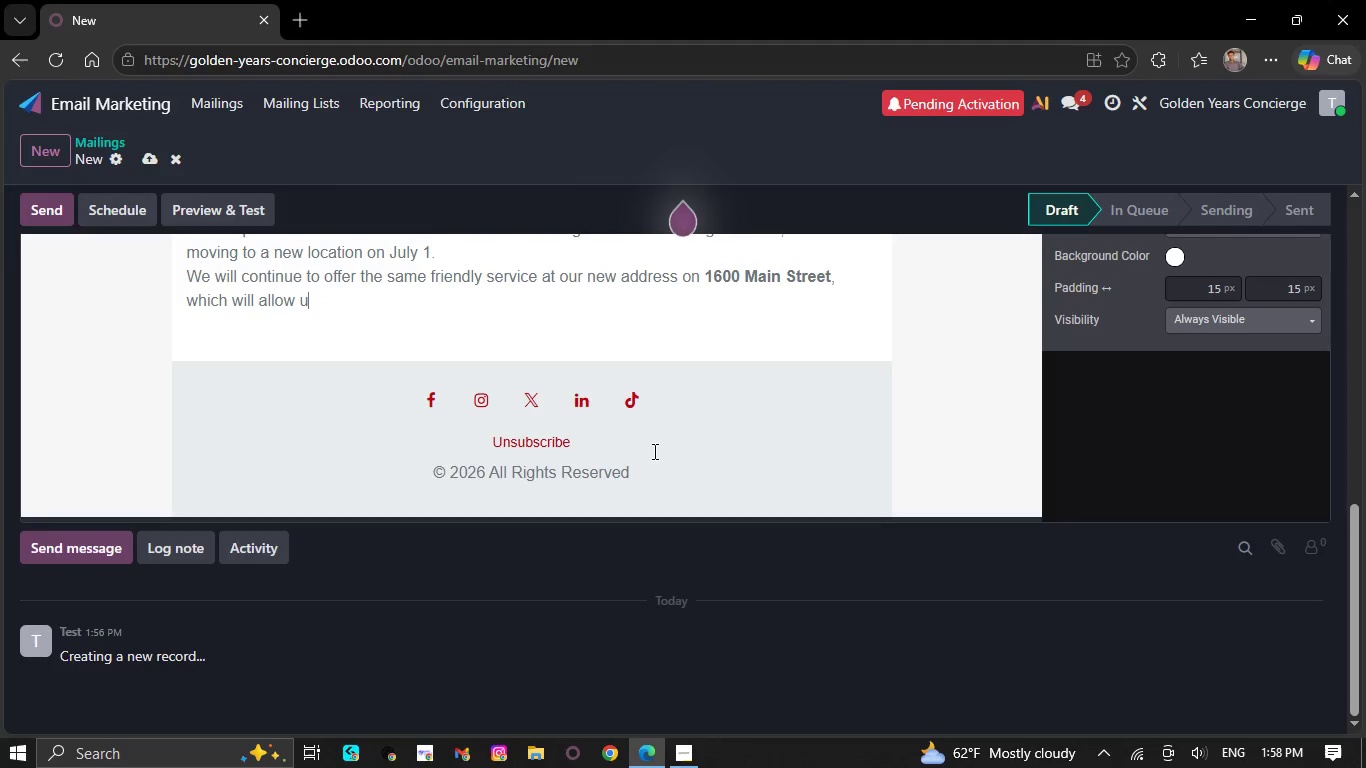 
key(Backspace)
 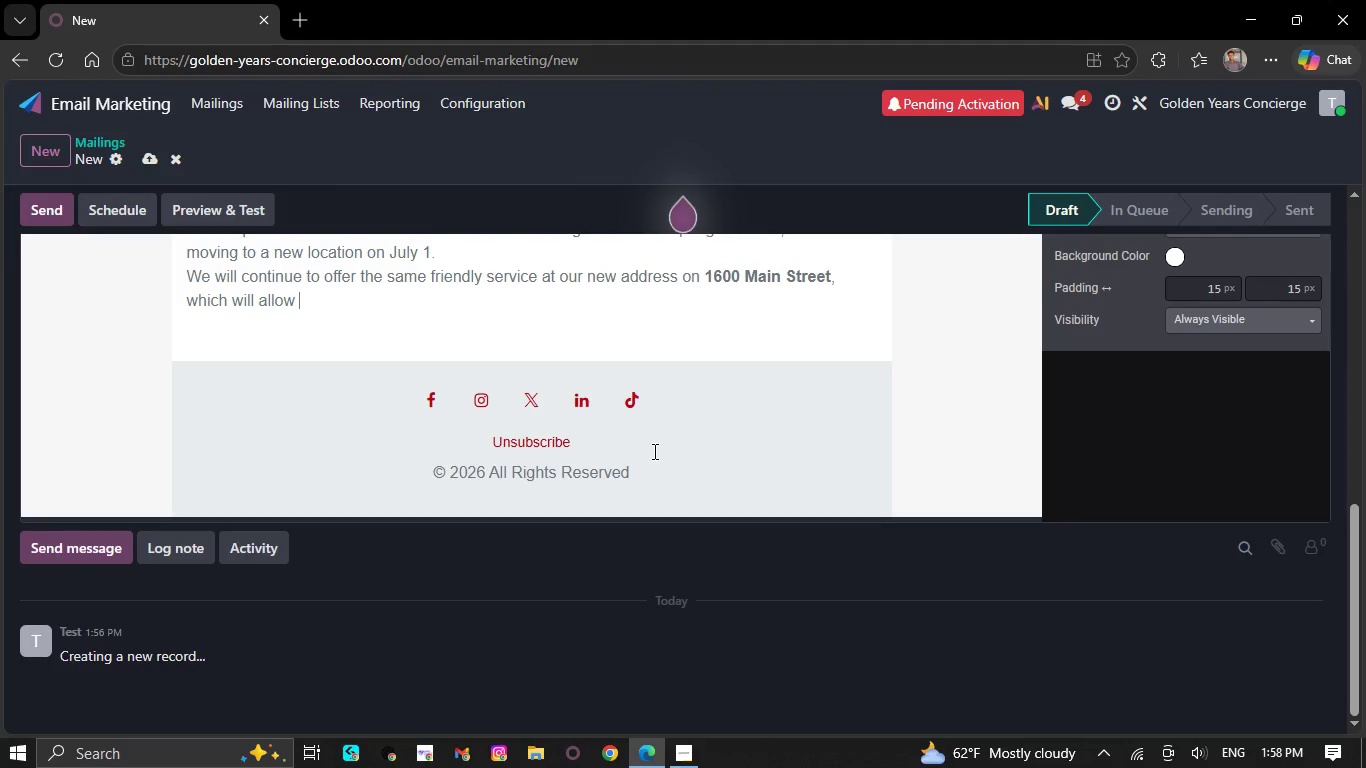 
key(Backspace)
 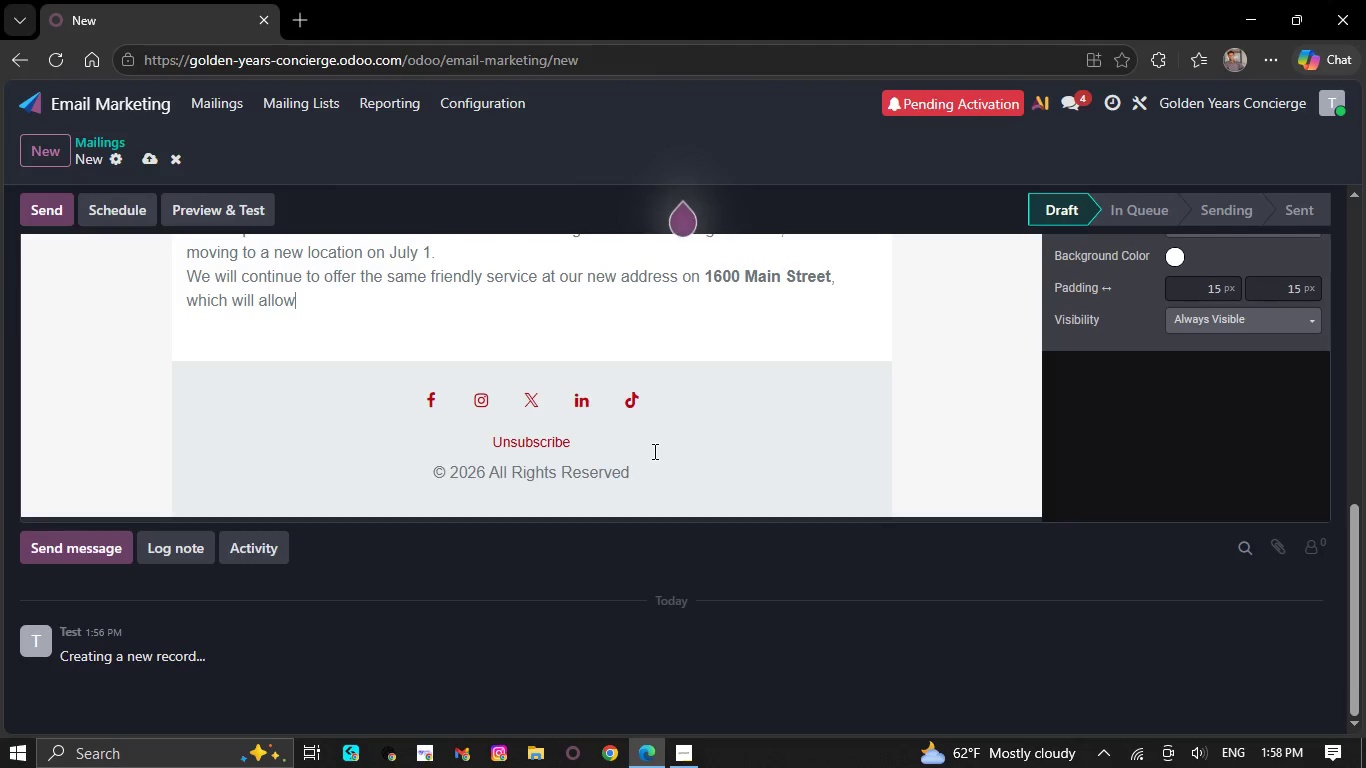 
key(Backspace)
 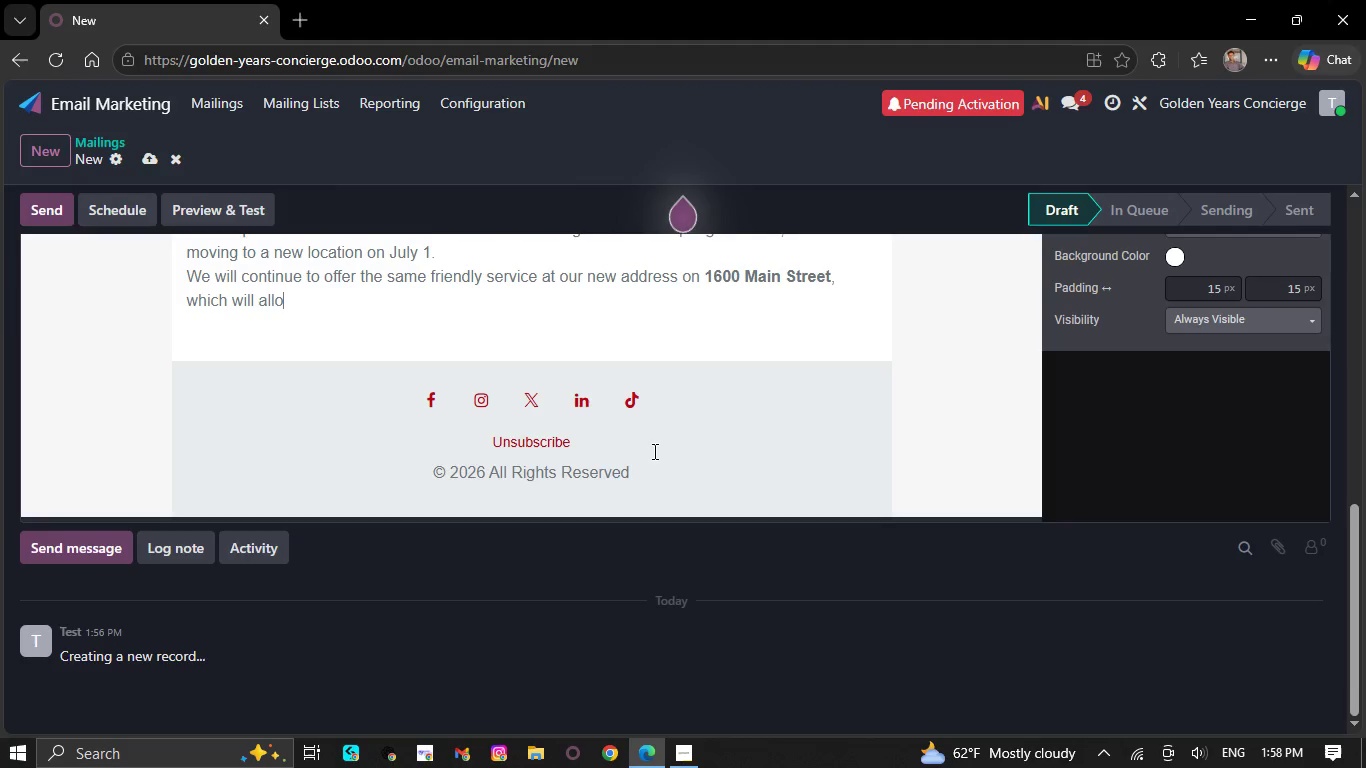 
key(Backspace)
 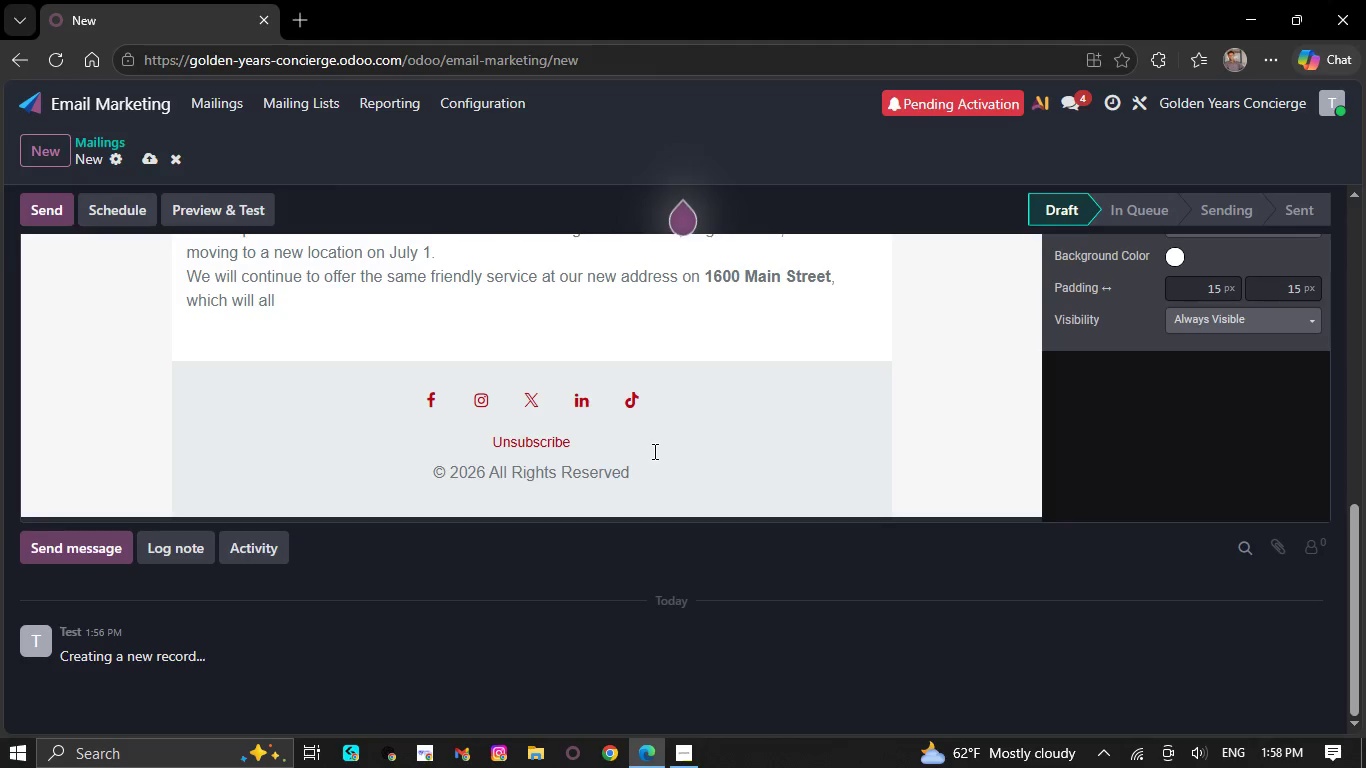 
key(Backspace)
 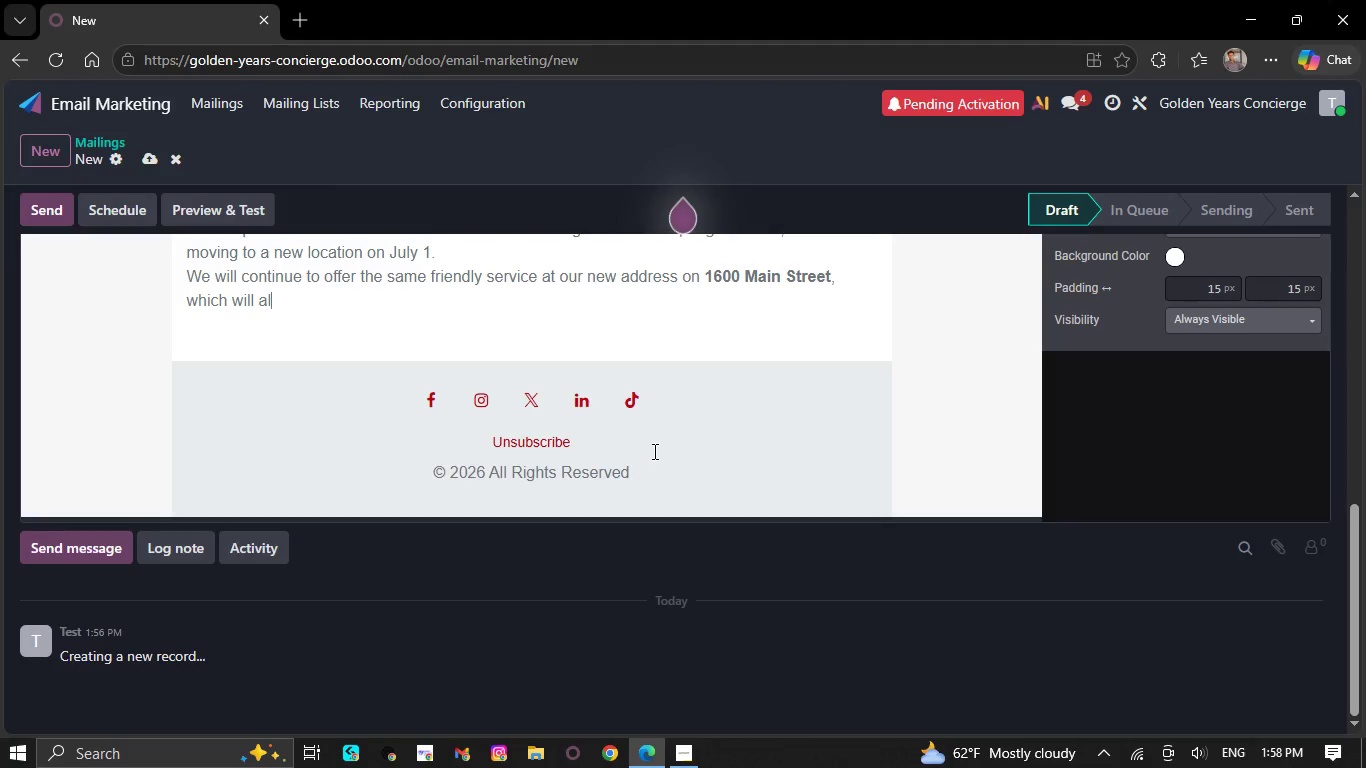 
key(Backspace)
 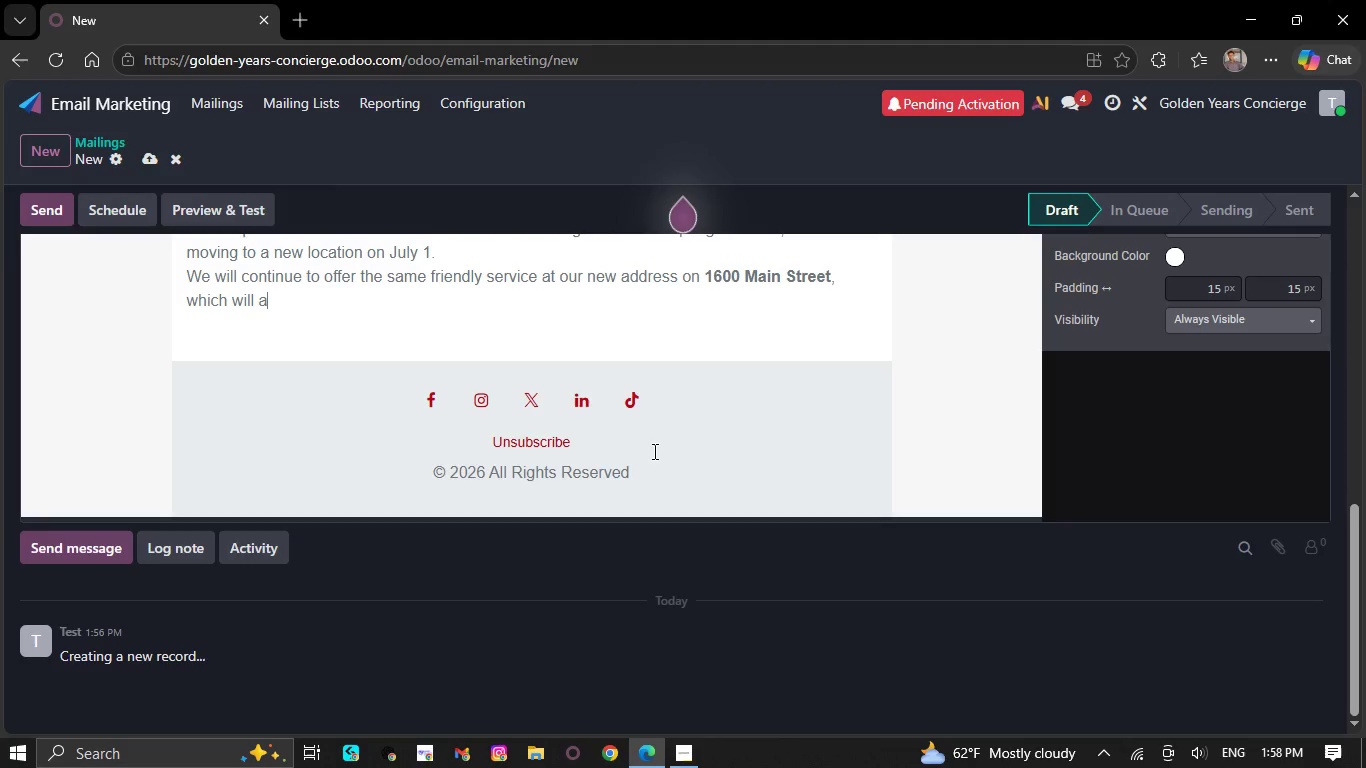 
key(Backspace)
 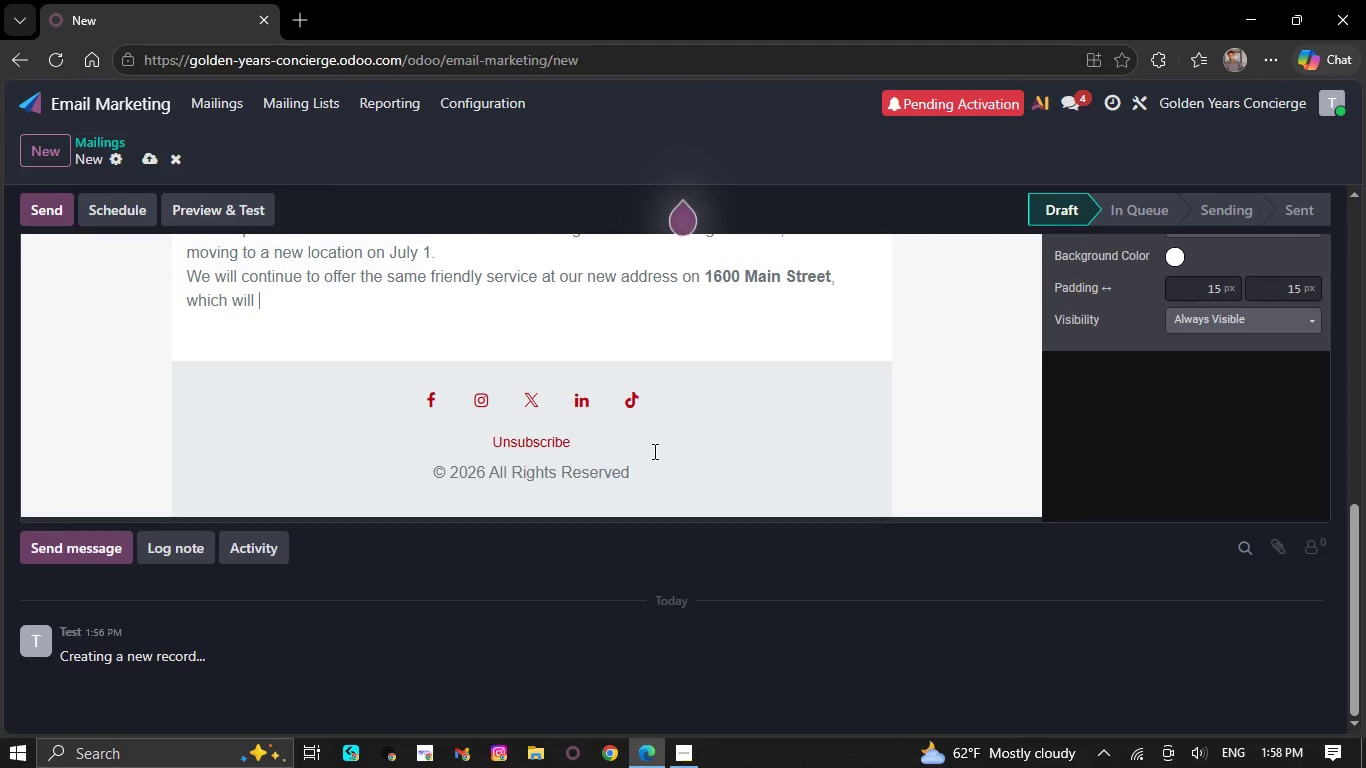 
key(Backspace)
 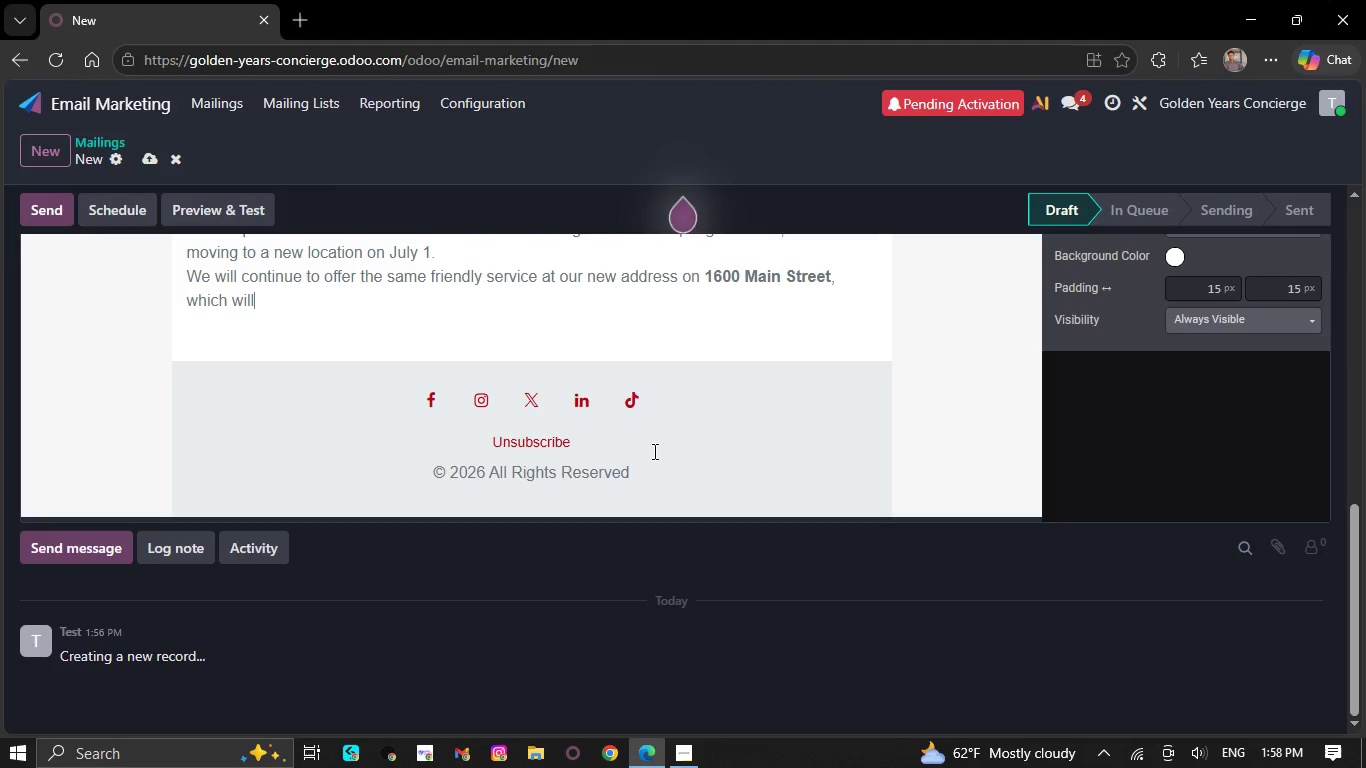 
key(Backspace)
 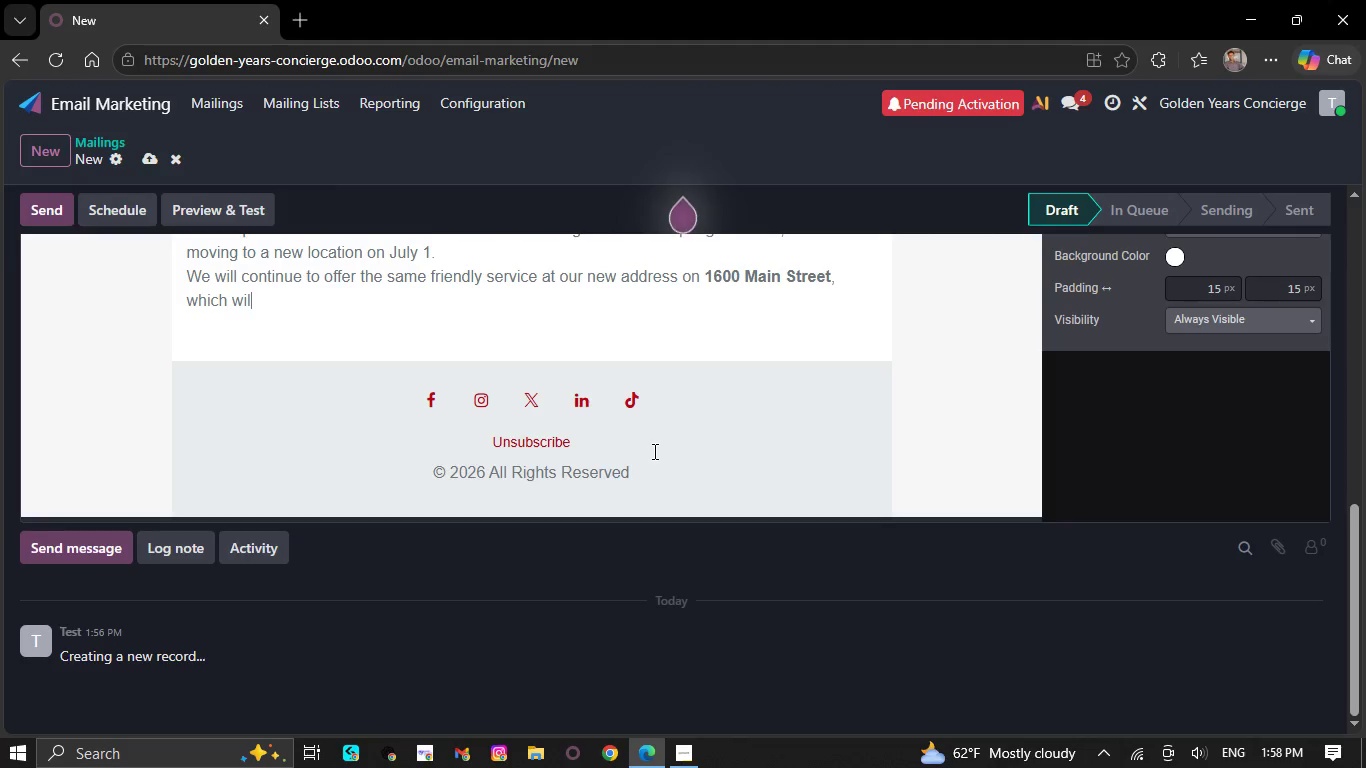 
key(Backspace)
 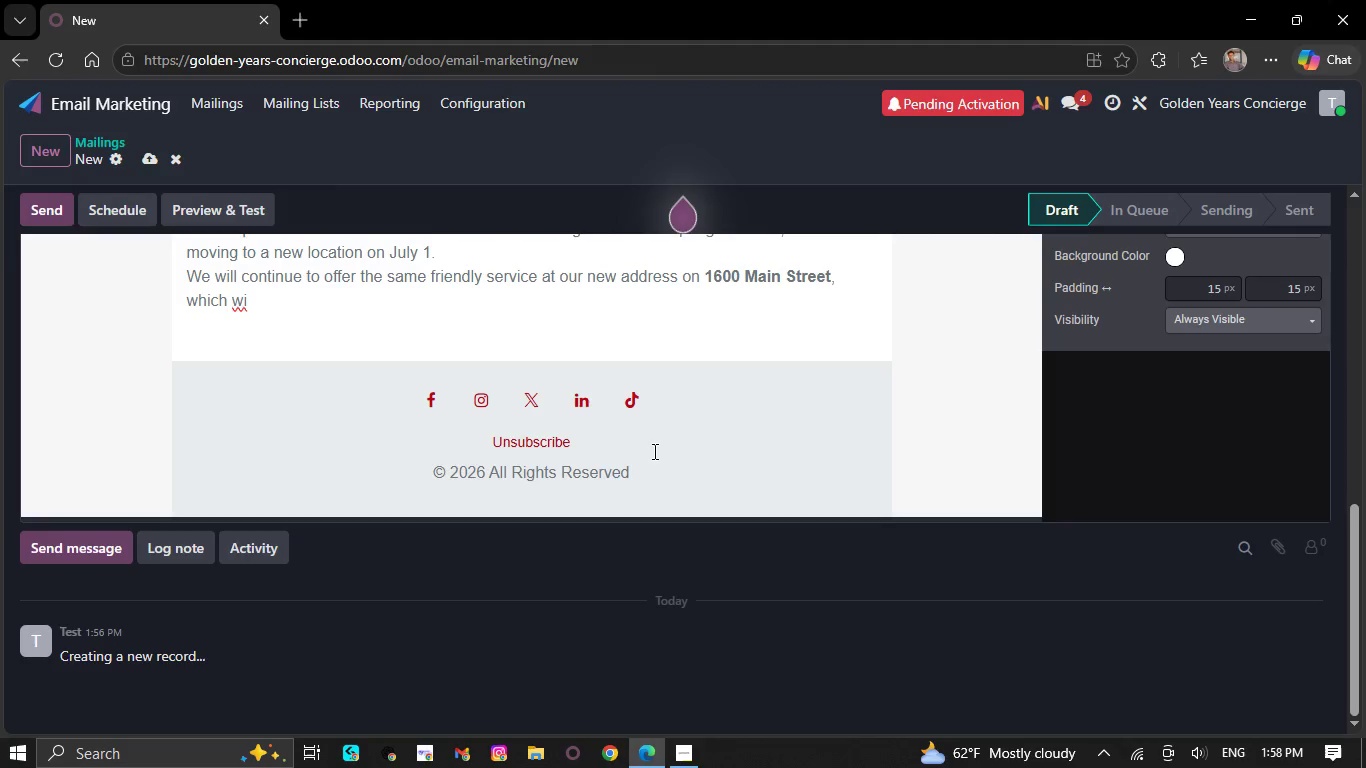 
key(Backspace)
 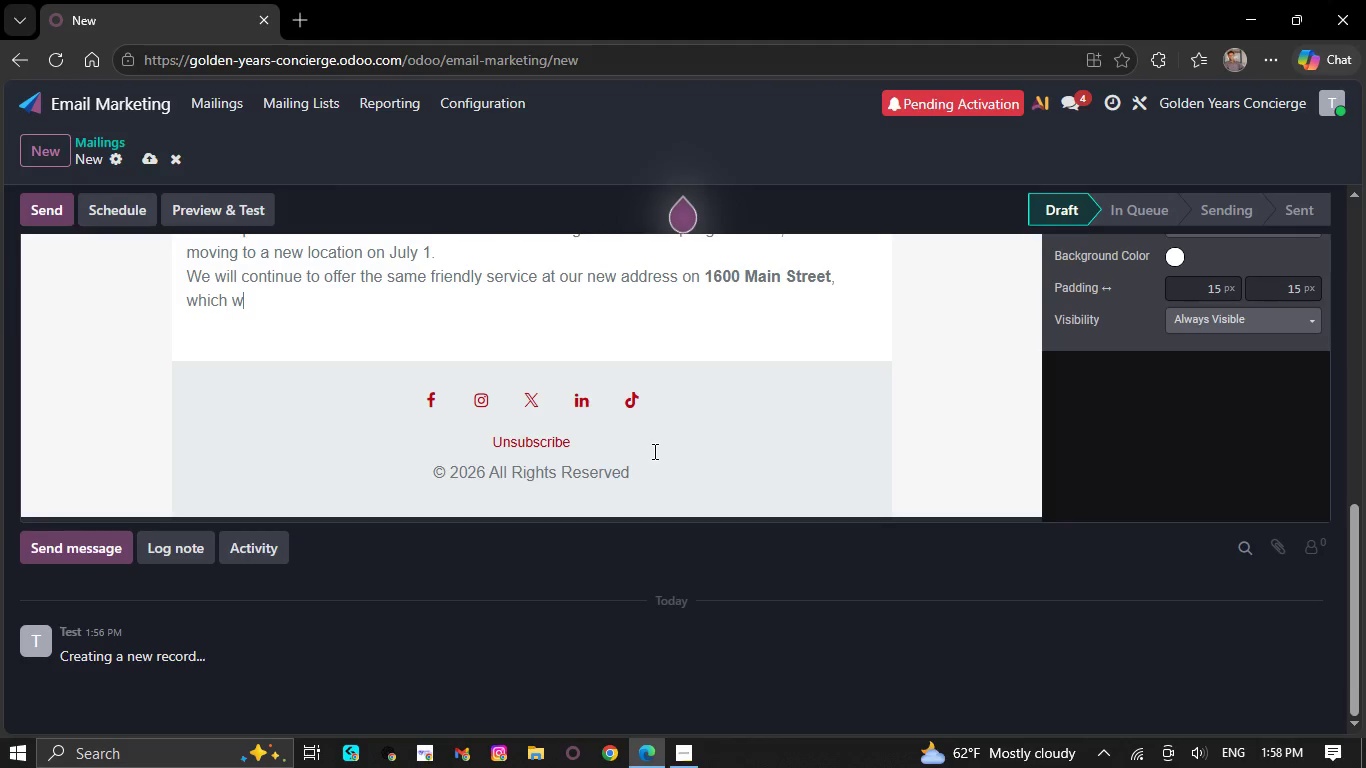 
wait(5.11)
 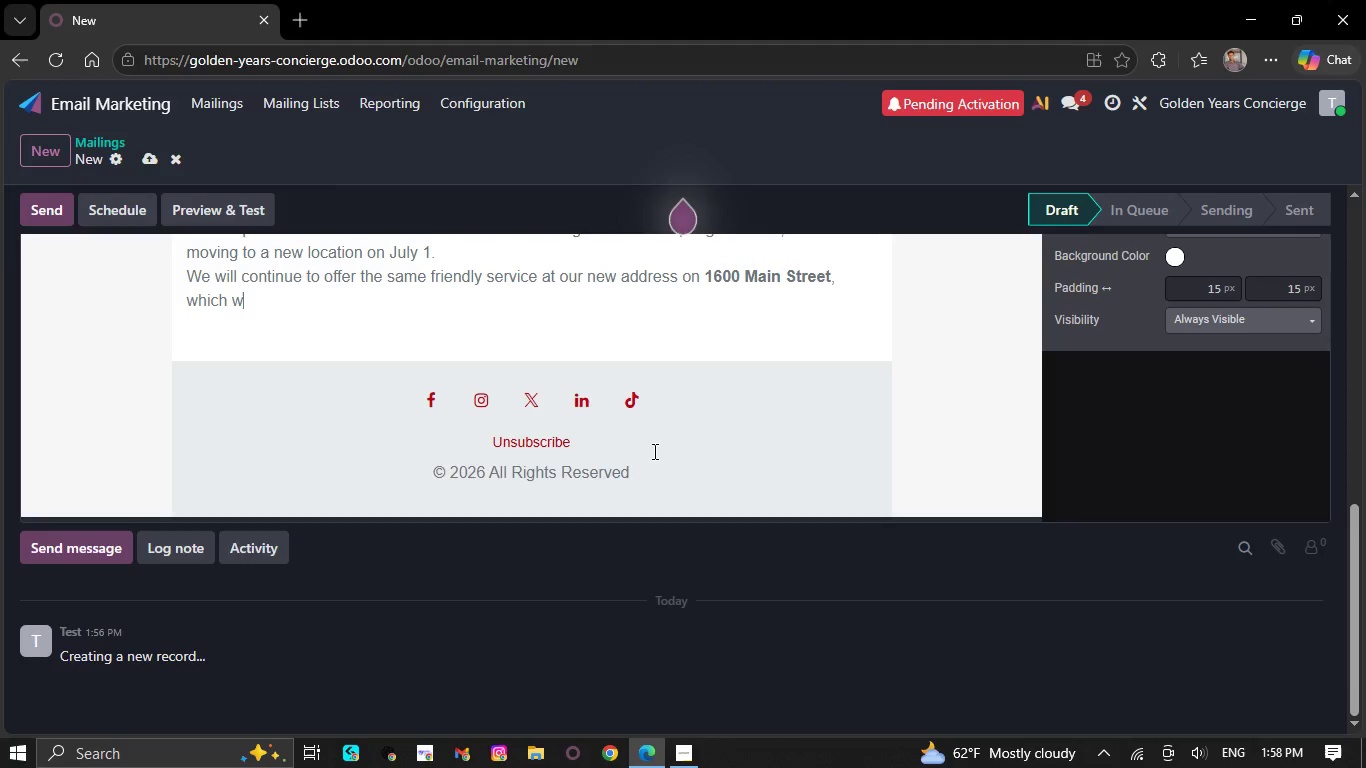 
key(Backspace)
 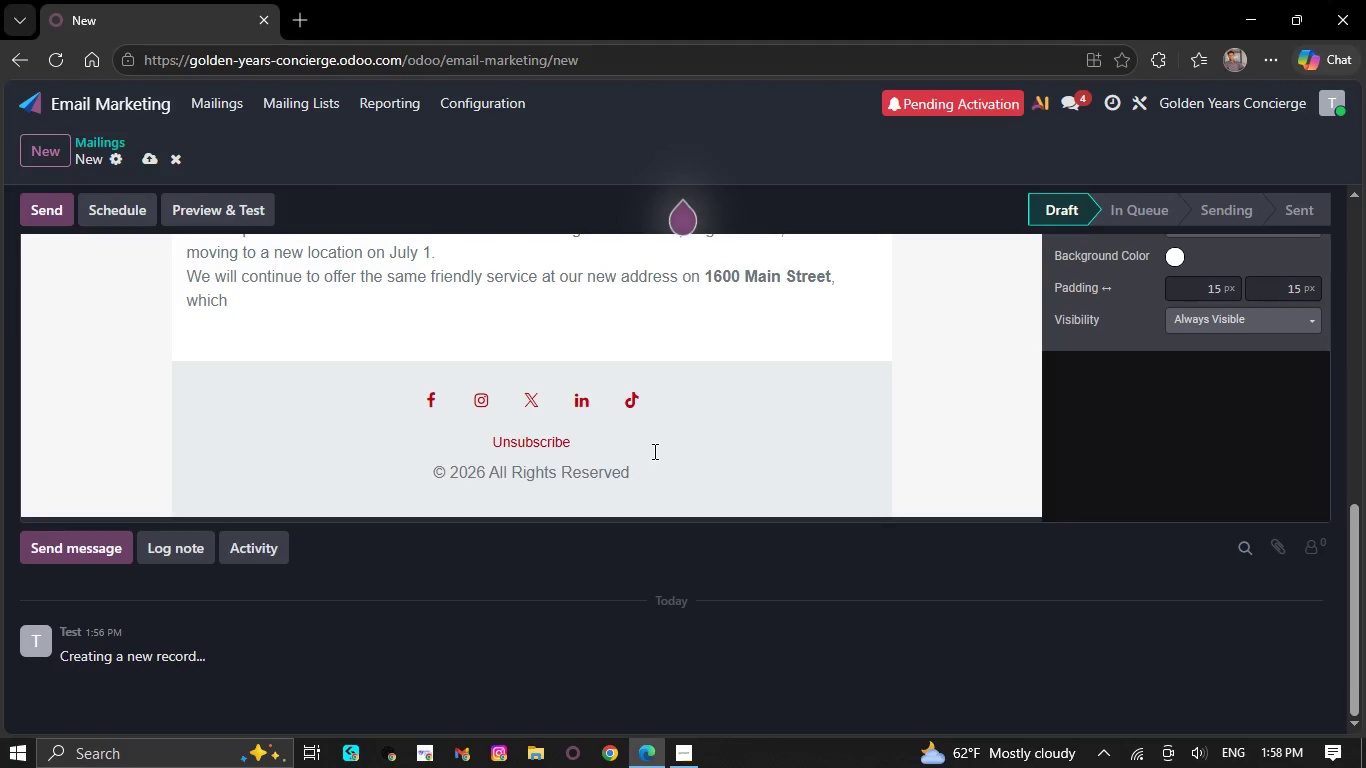 
key(Backspace)
 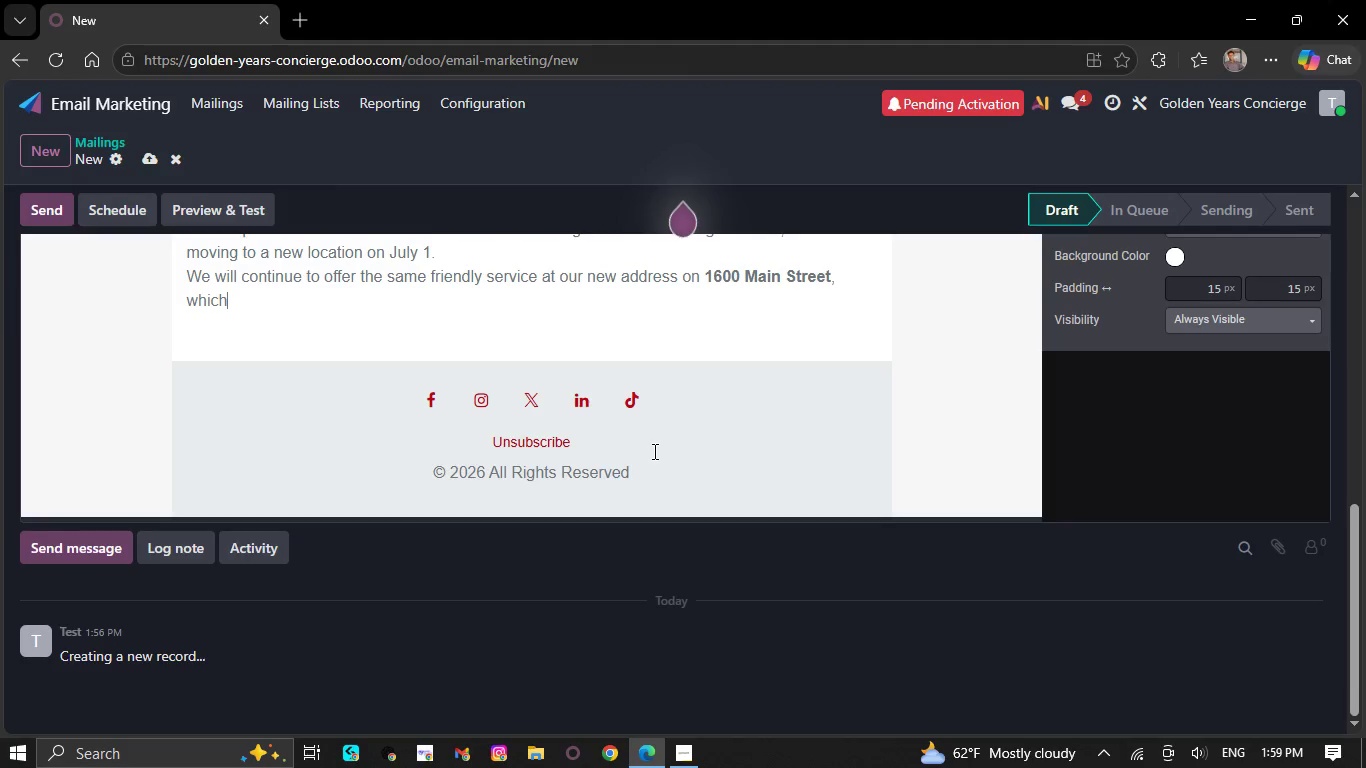 
key(Backspace)
 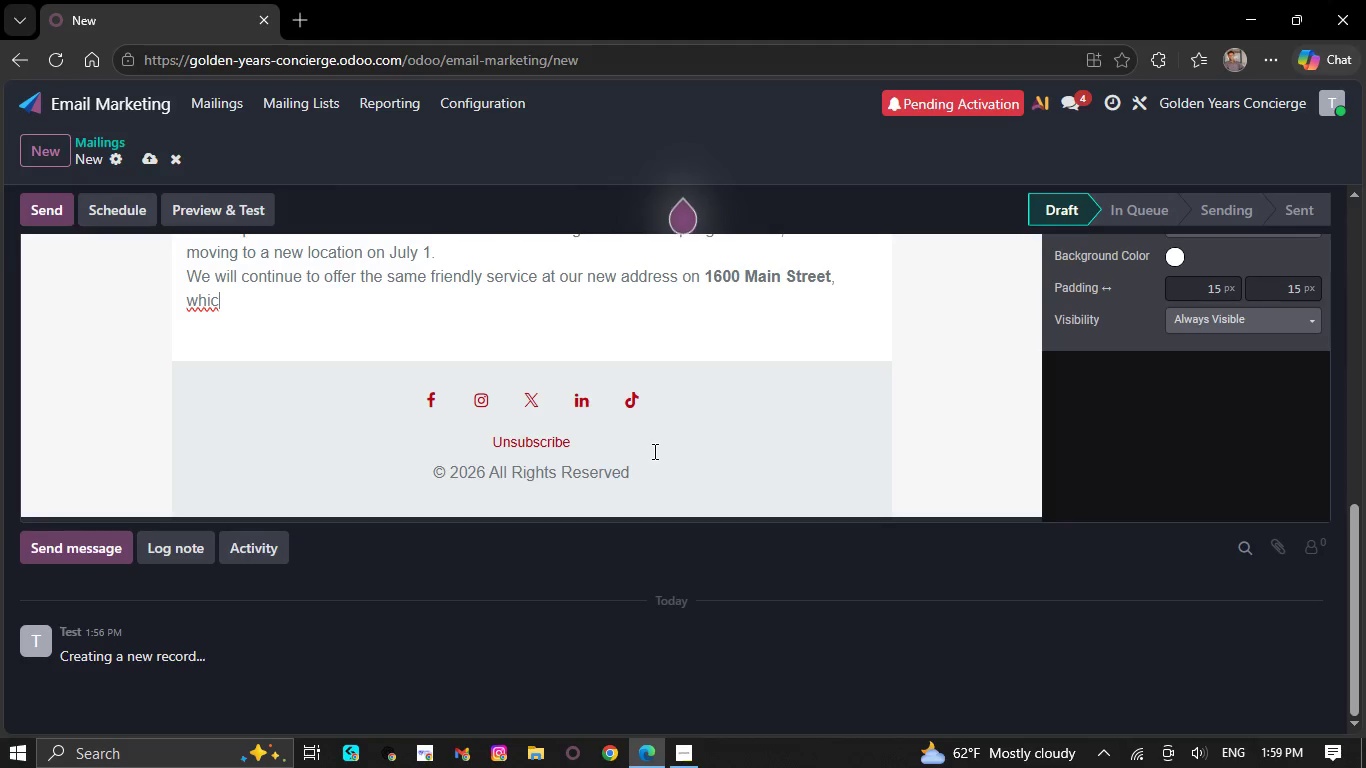 
key(Backspace)
 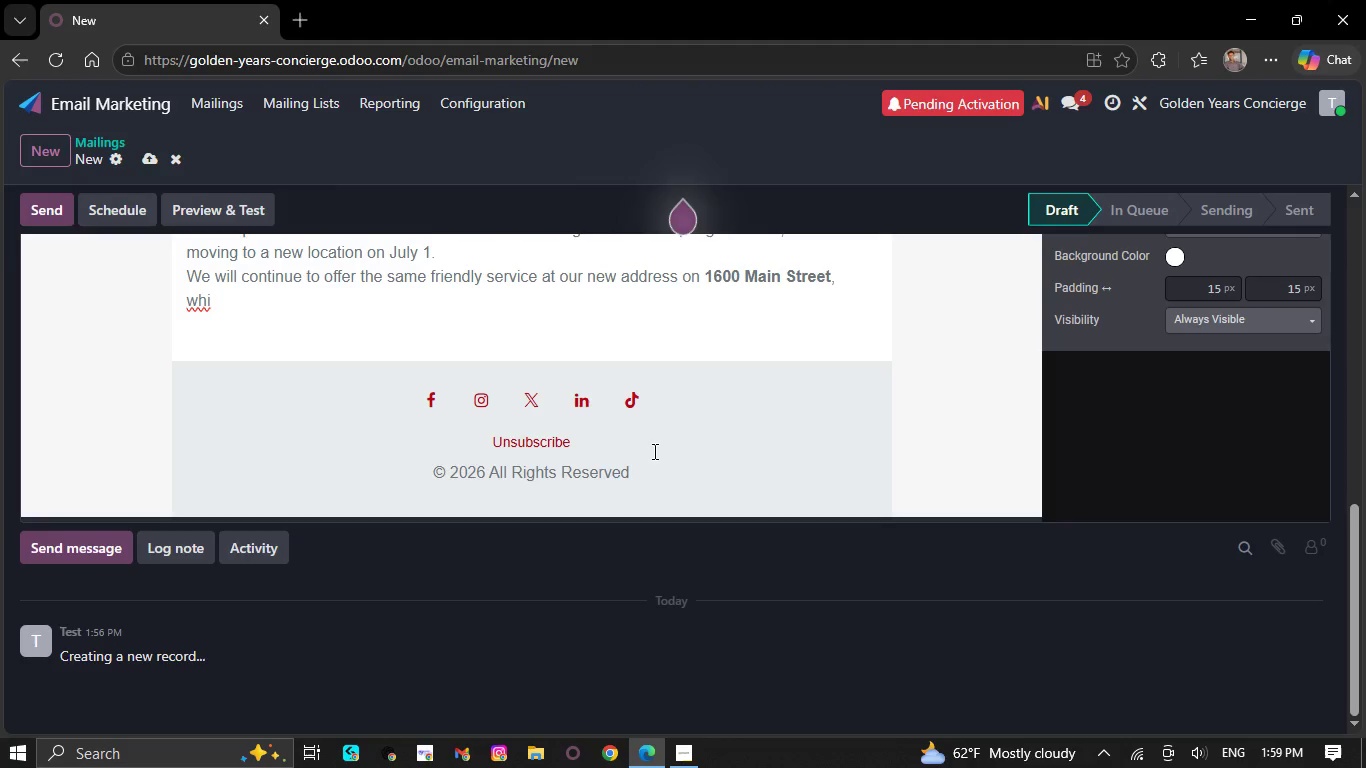 
key(Backspace)
 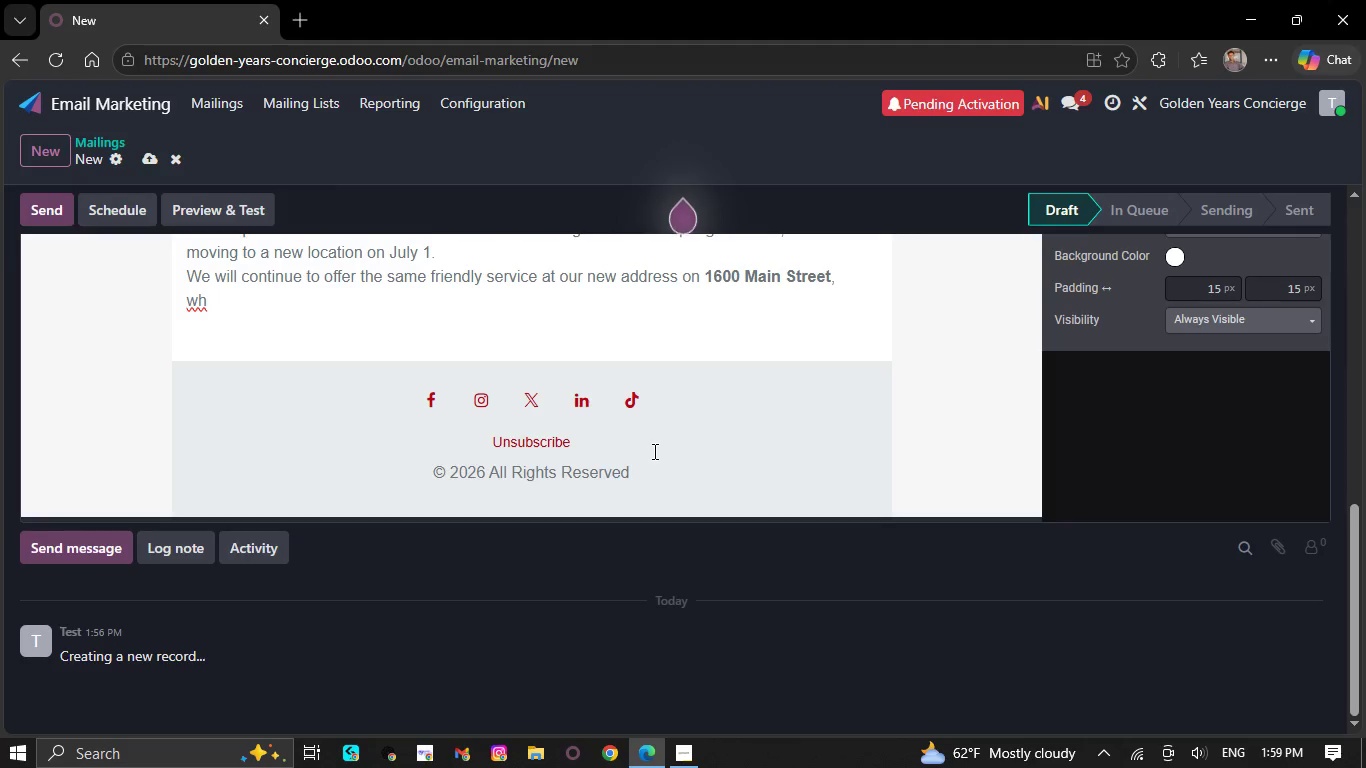 
key(Backspace)
 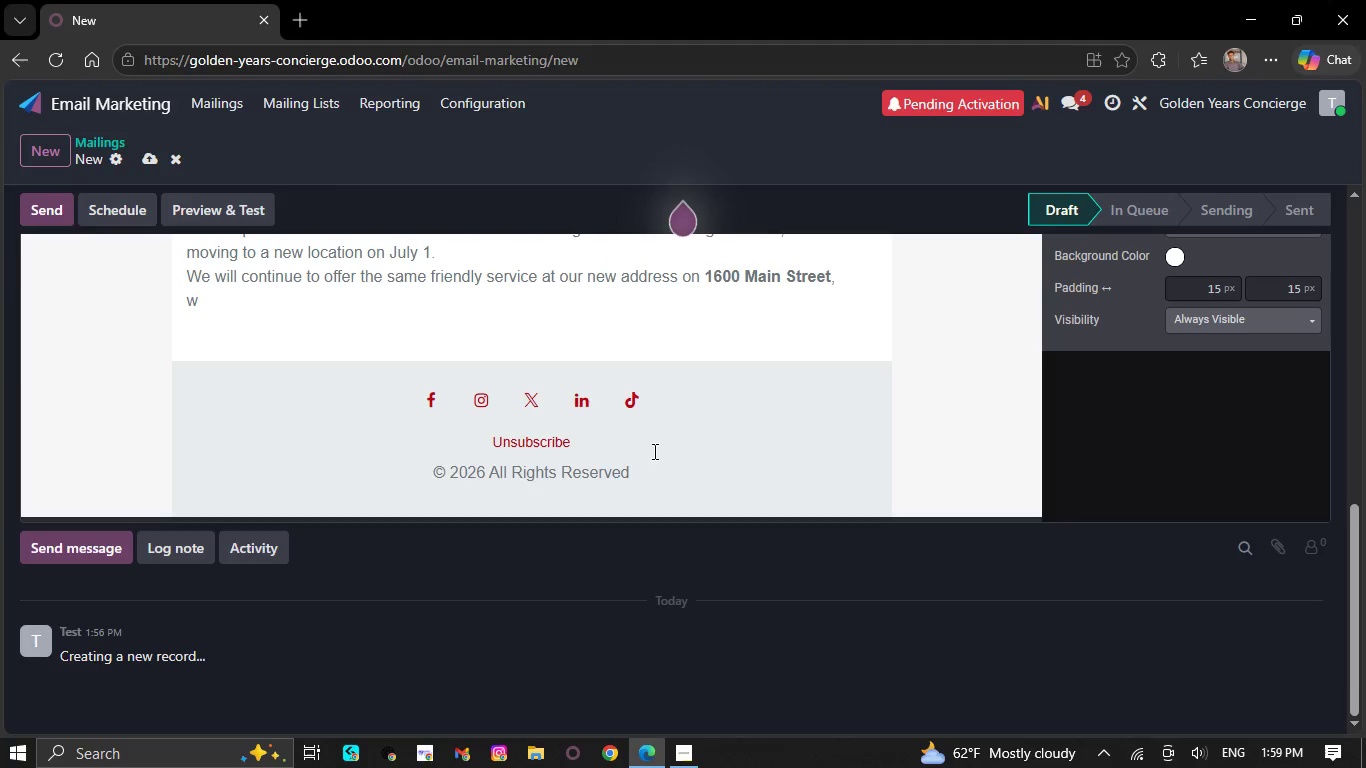 
wait(5.17)
 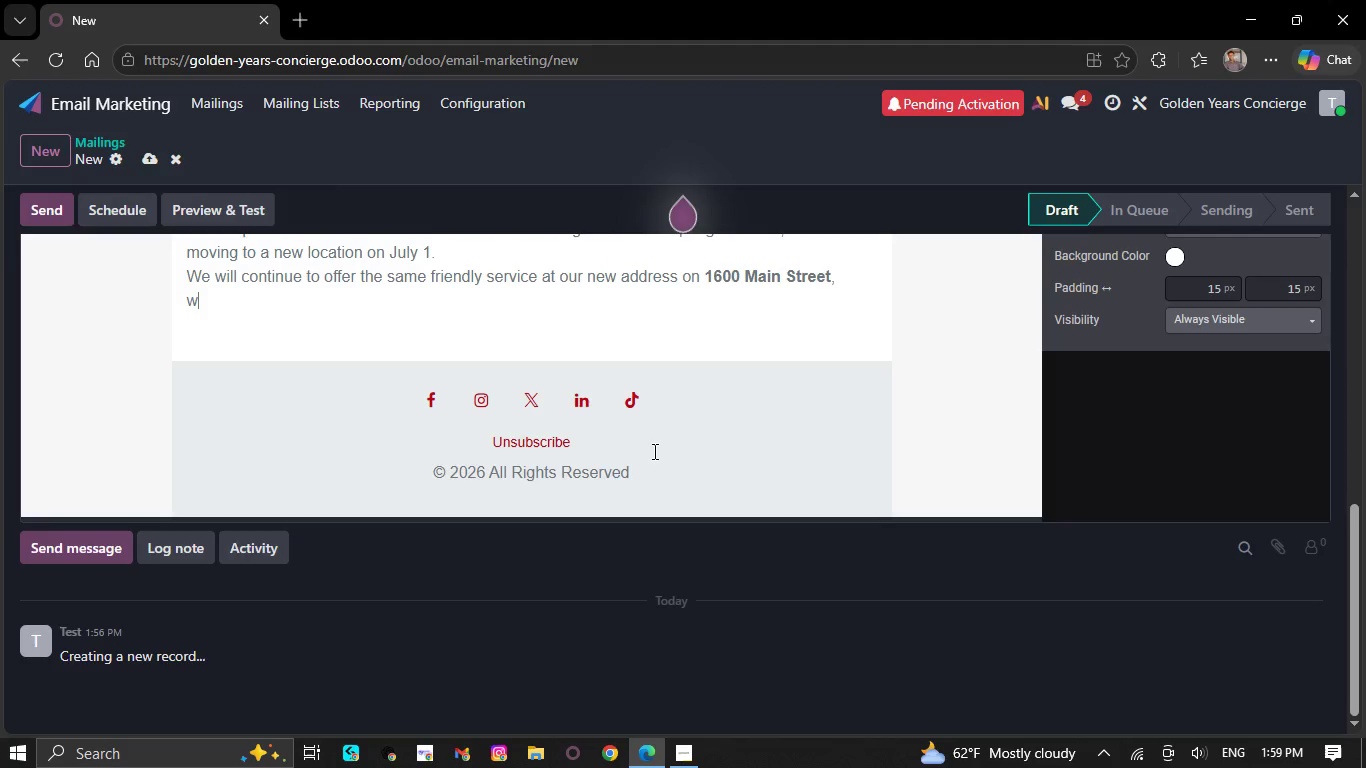 
key(Backspace)
 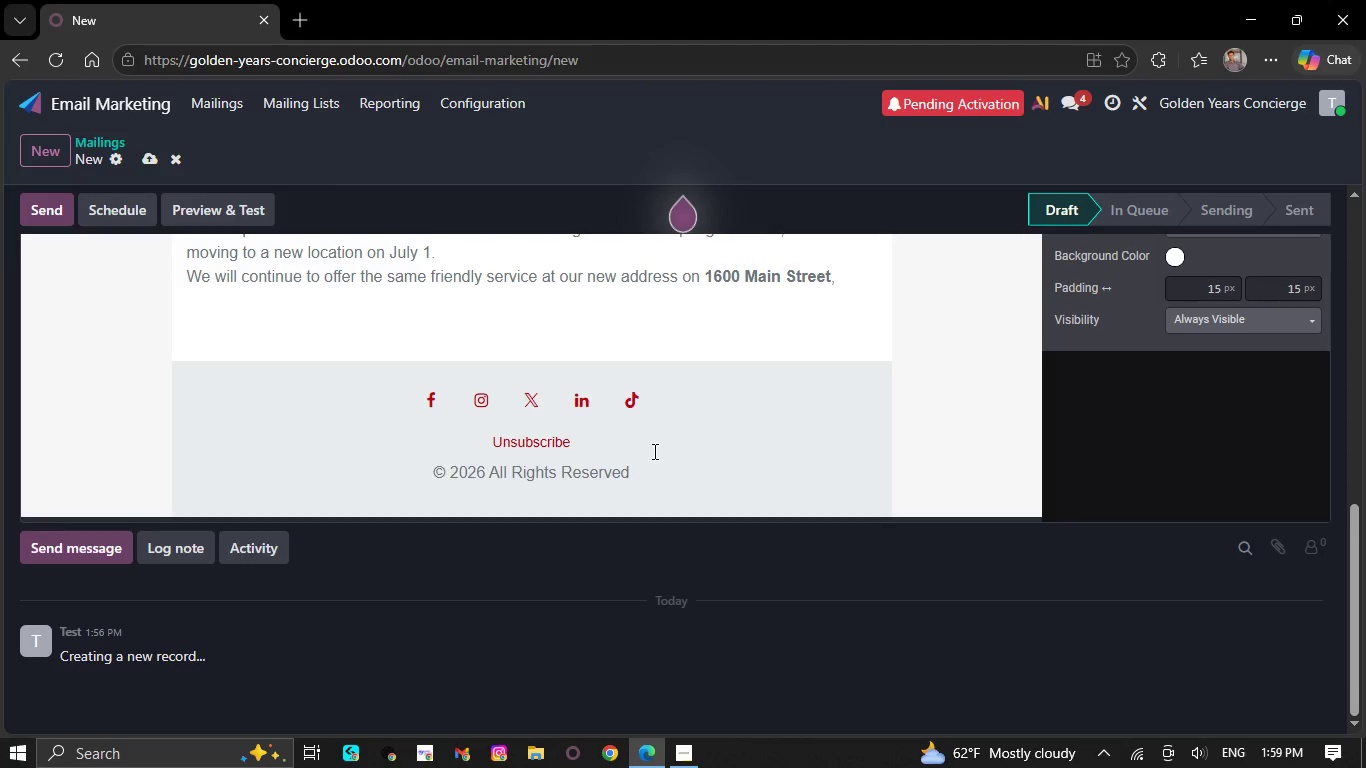 
key(Backspace)
 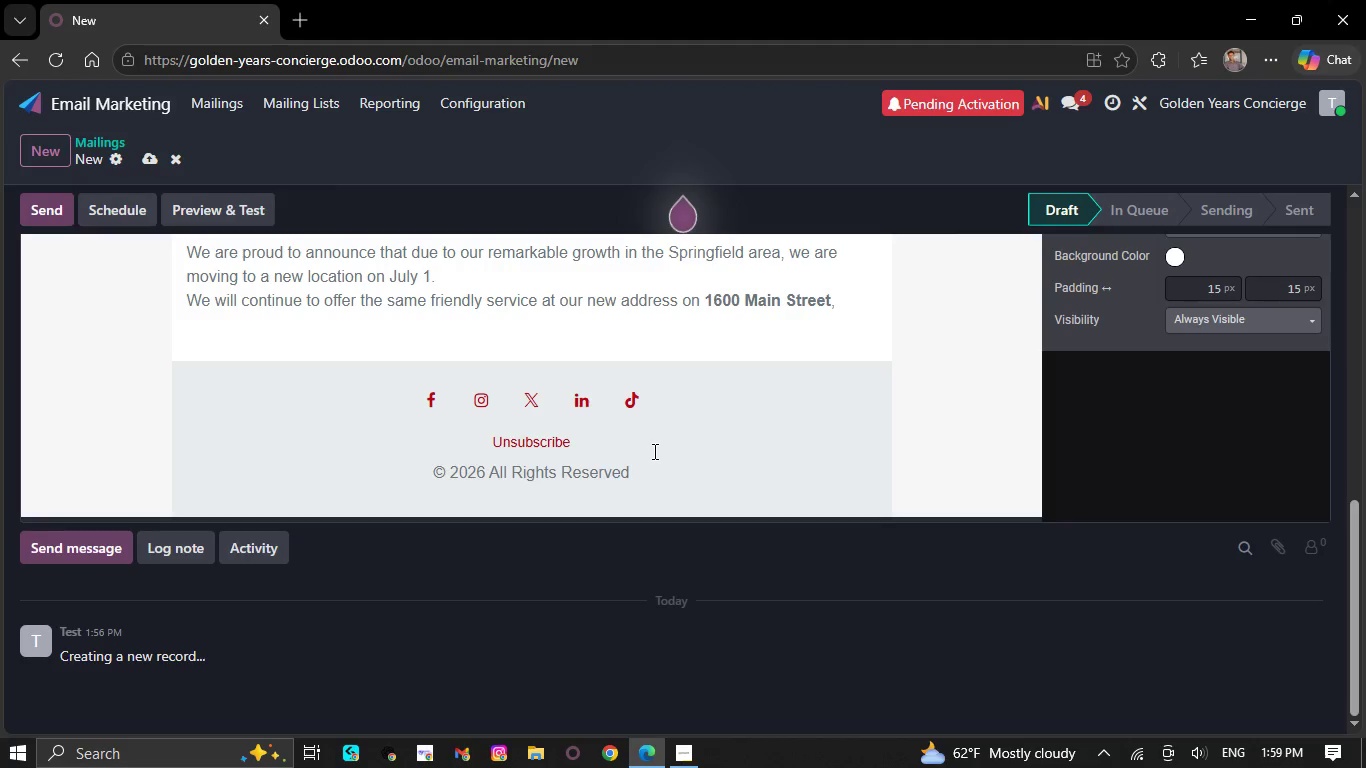 
wait(12.58)
 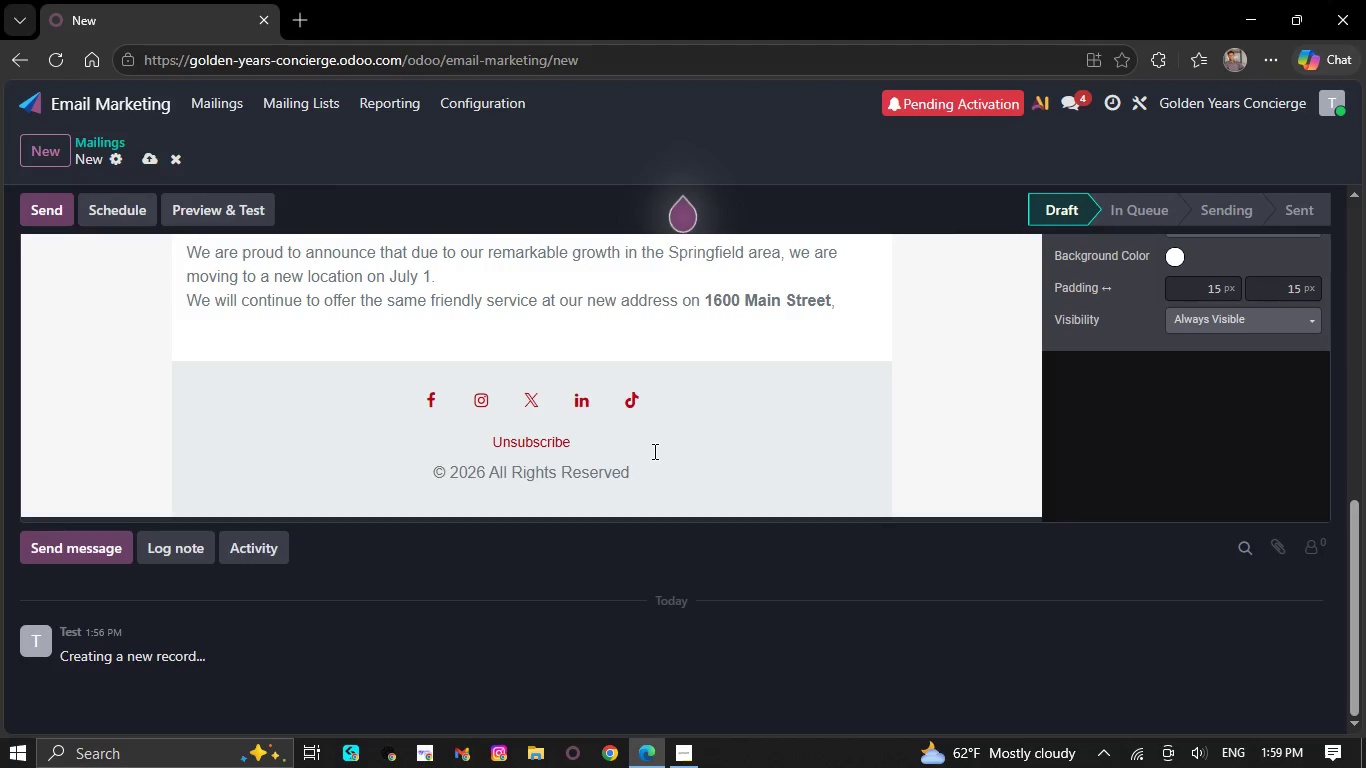 
key(Backspace)
 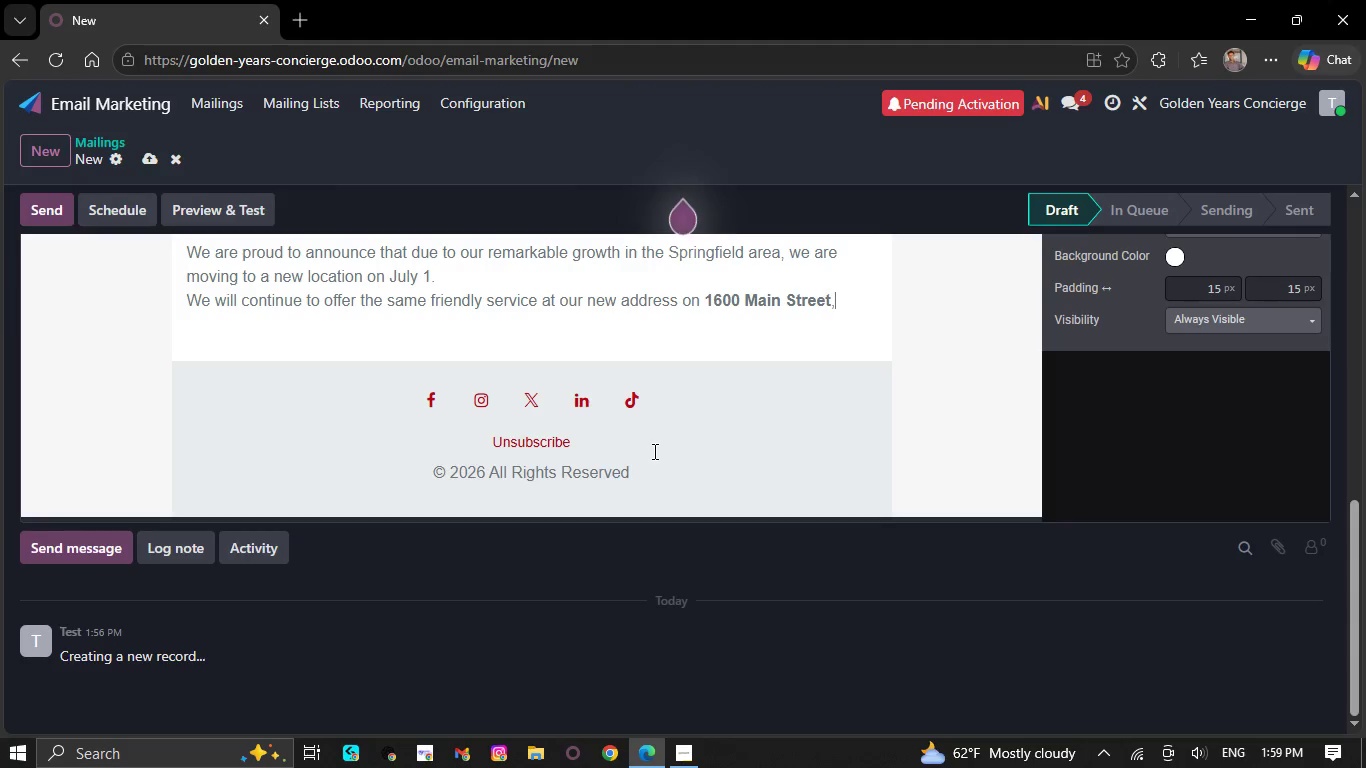 
key(Backspace)
 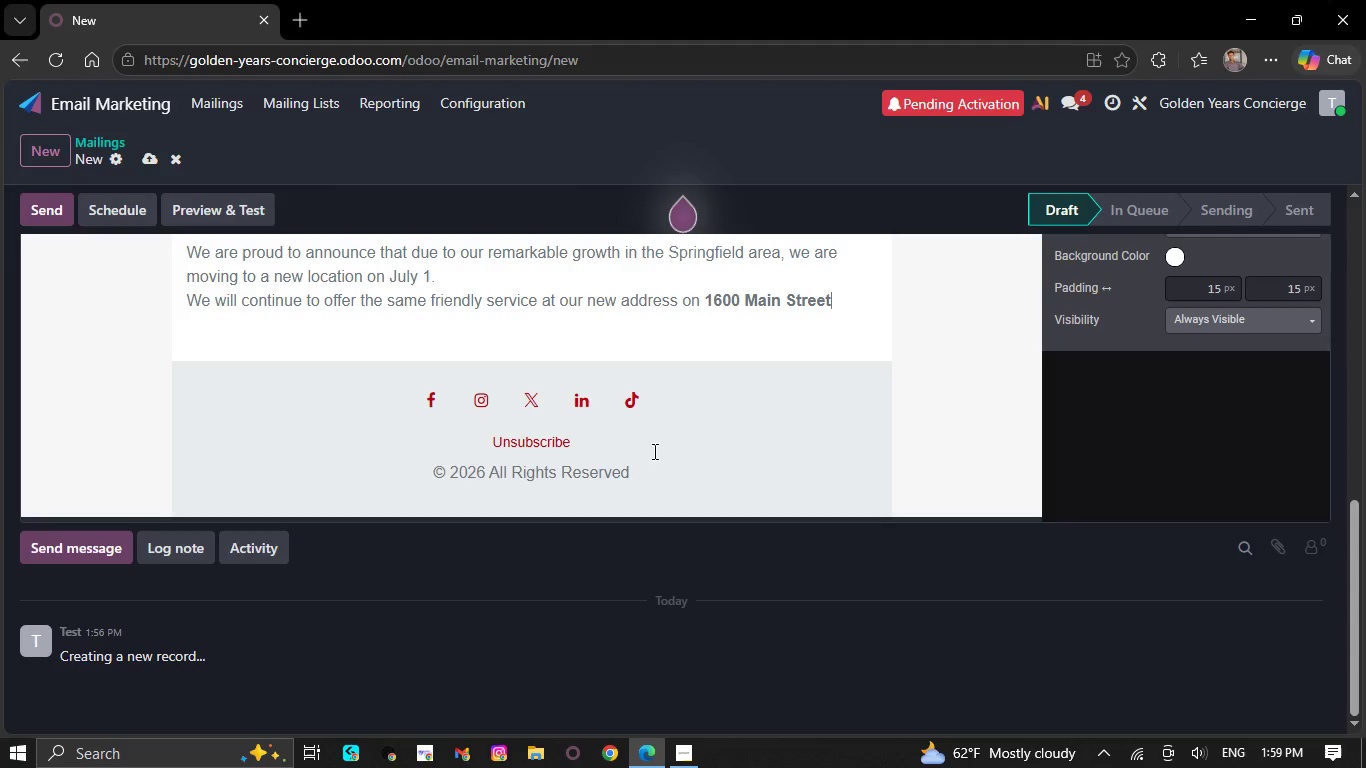 
key(Backspace)
 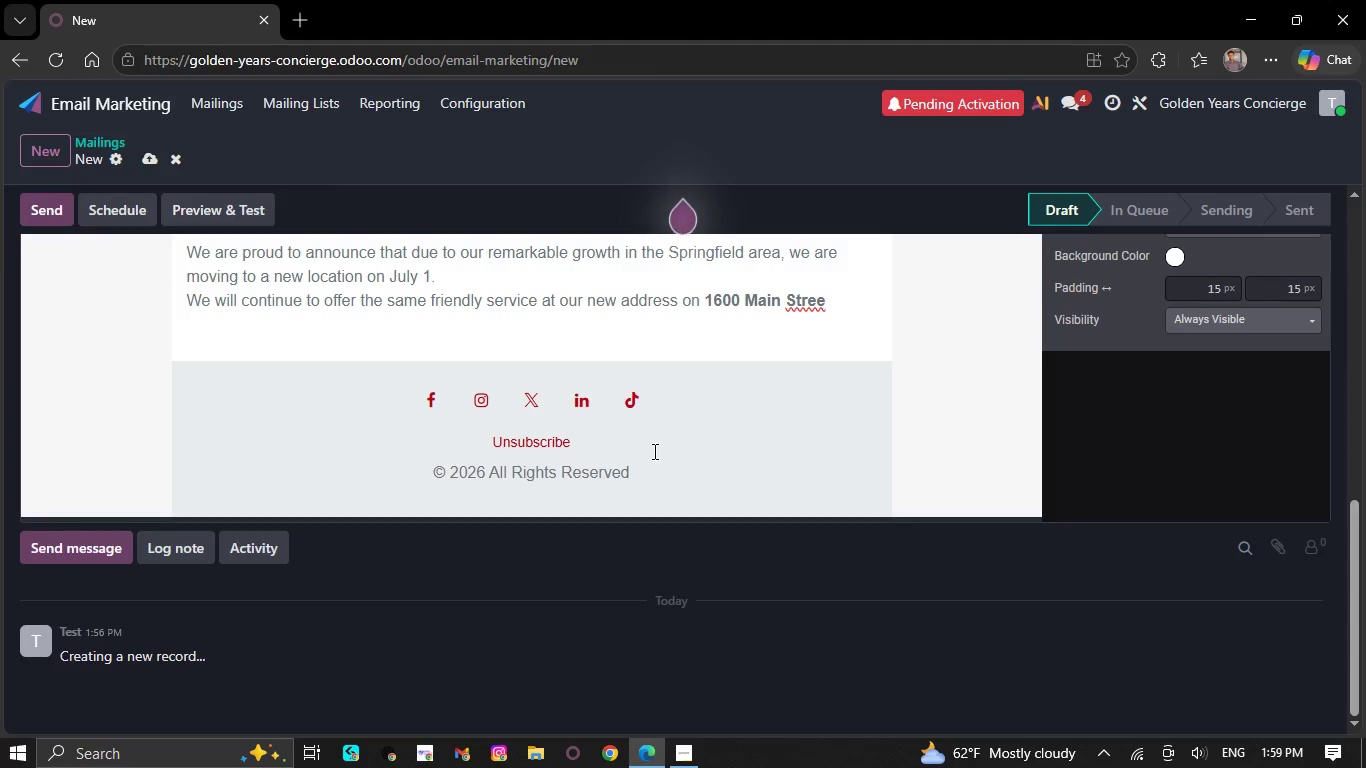 
key(Backspace)
 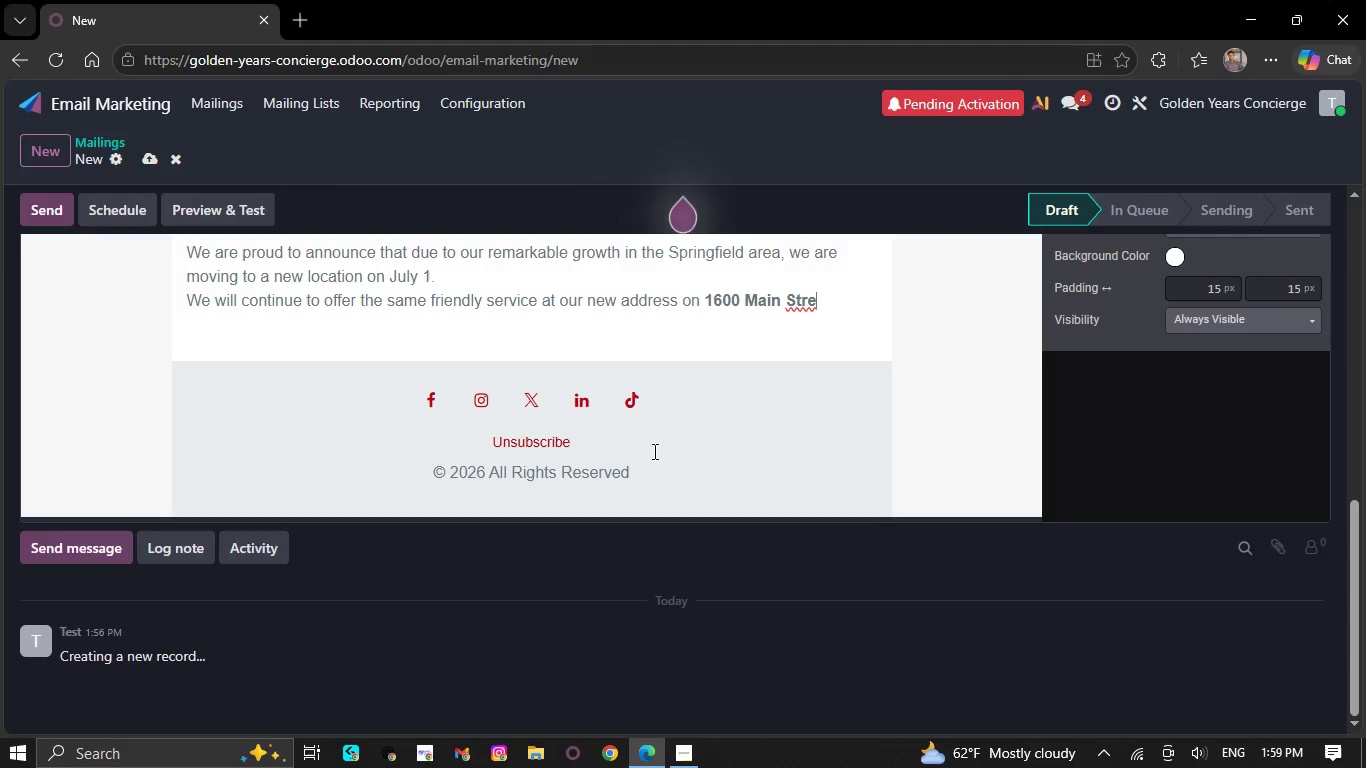 
wait(11.78)
 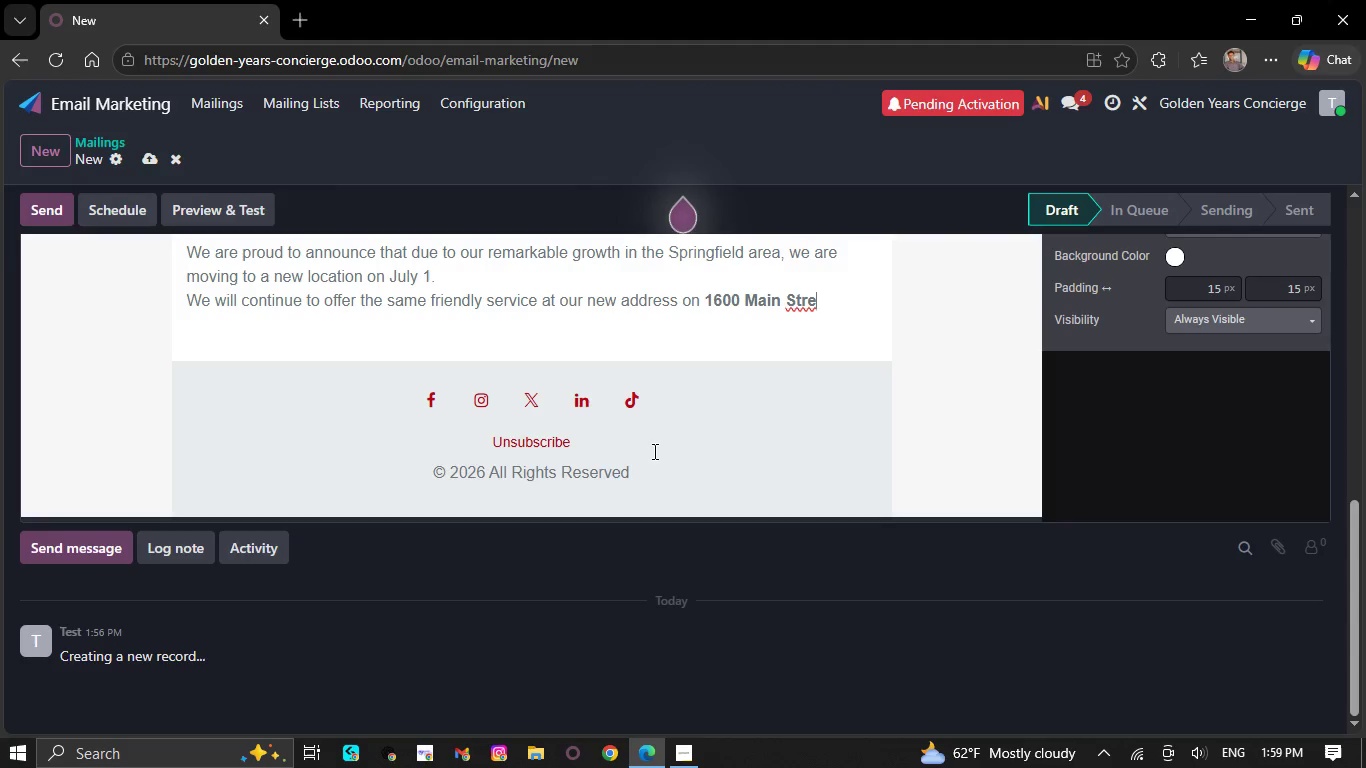 
key(Backspace)
 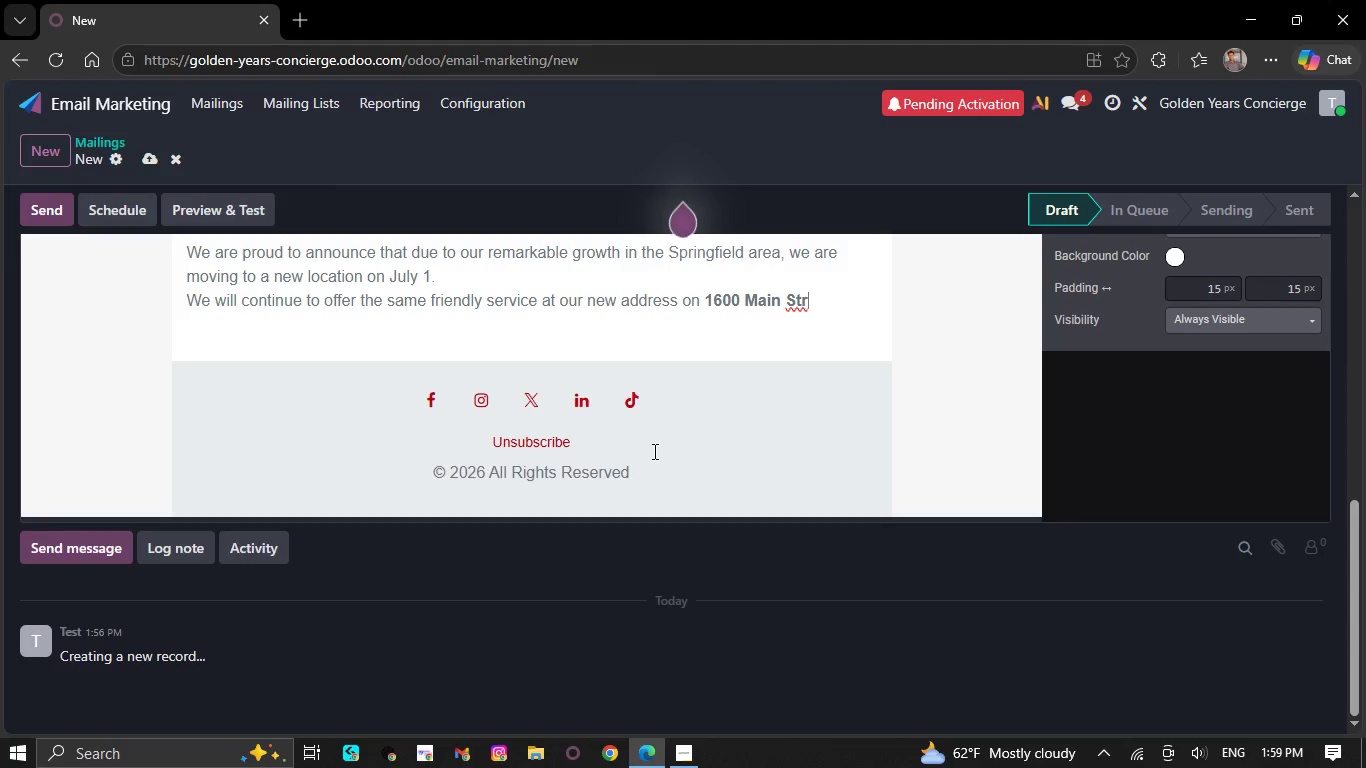 
key(Backspace)
 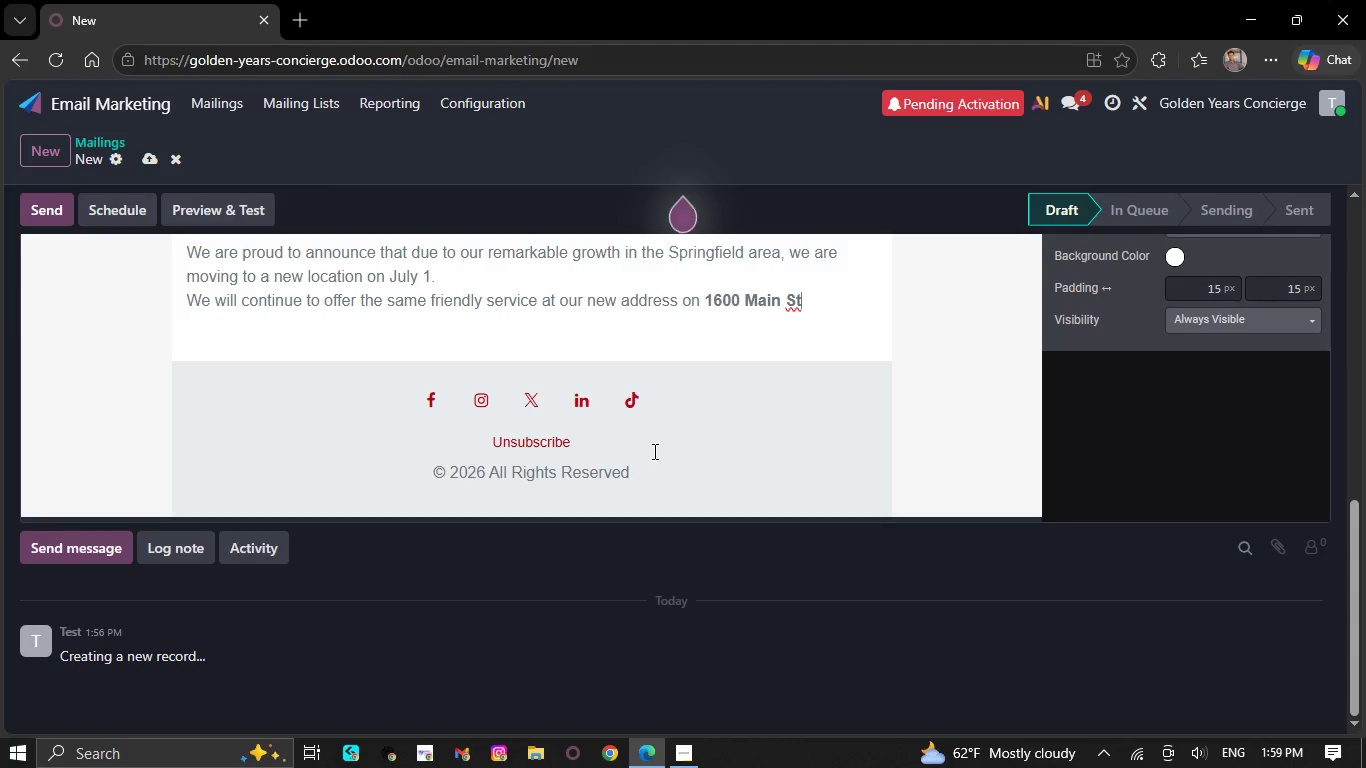 
key(Backspace)
 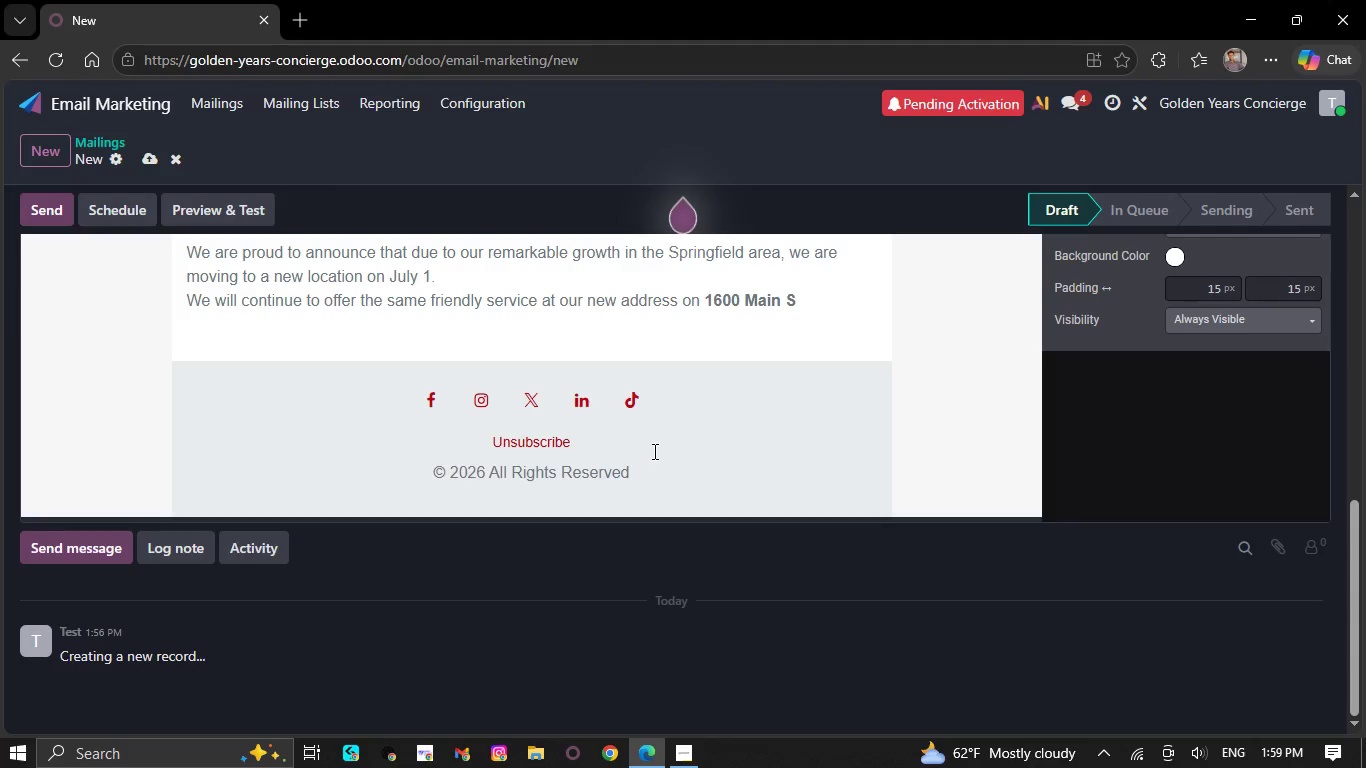 
key(Backspace)
 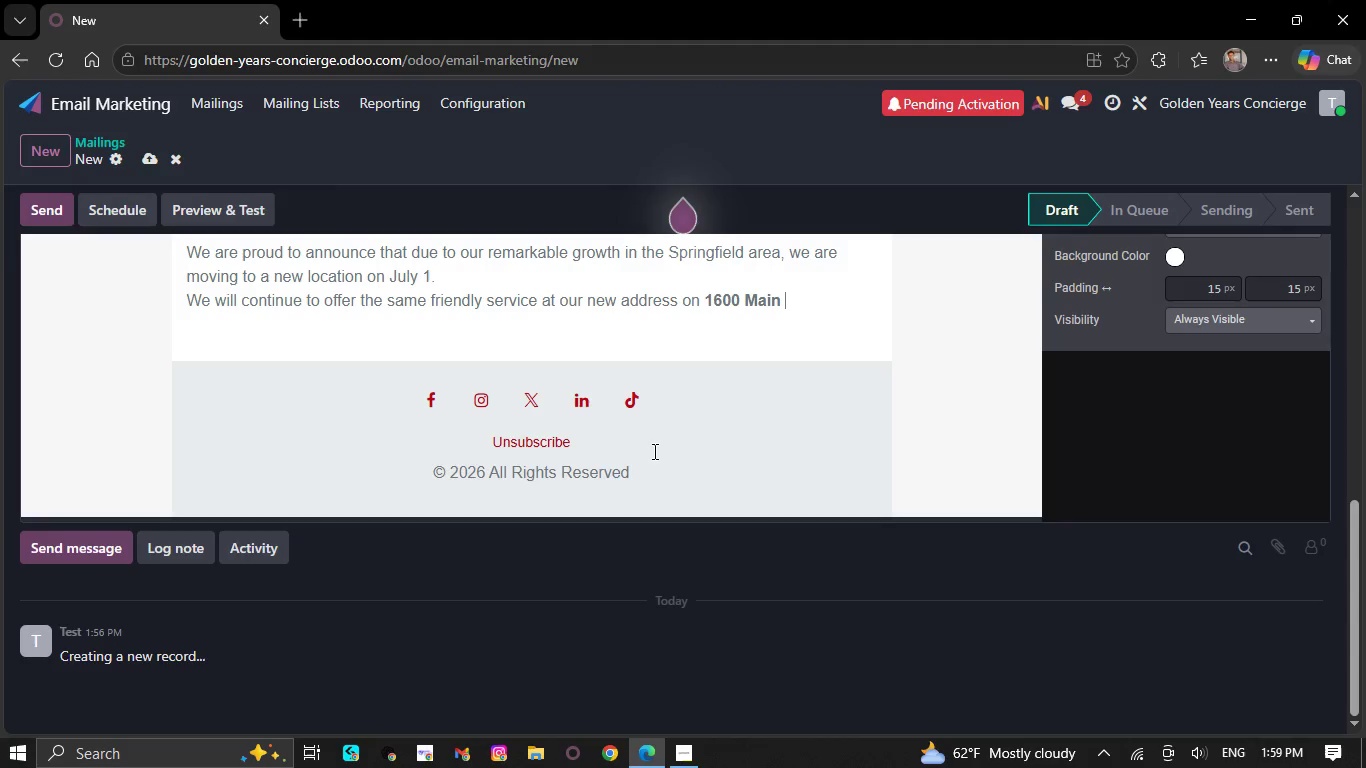 
key(Backspace)
 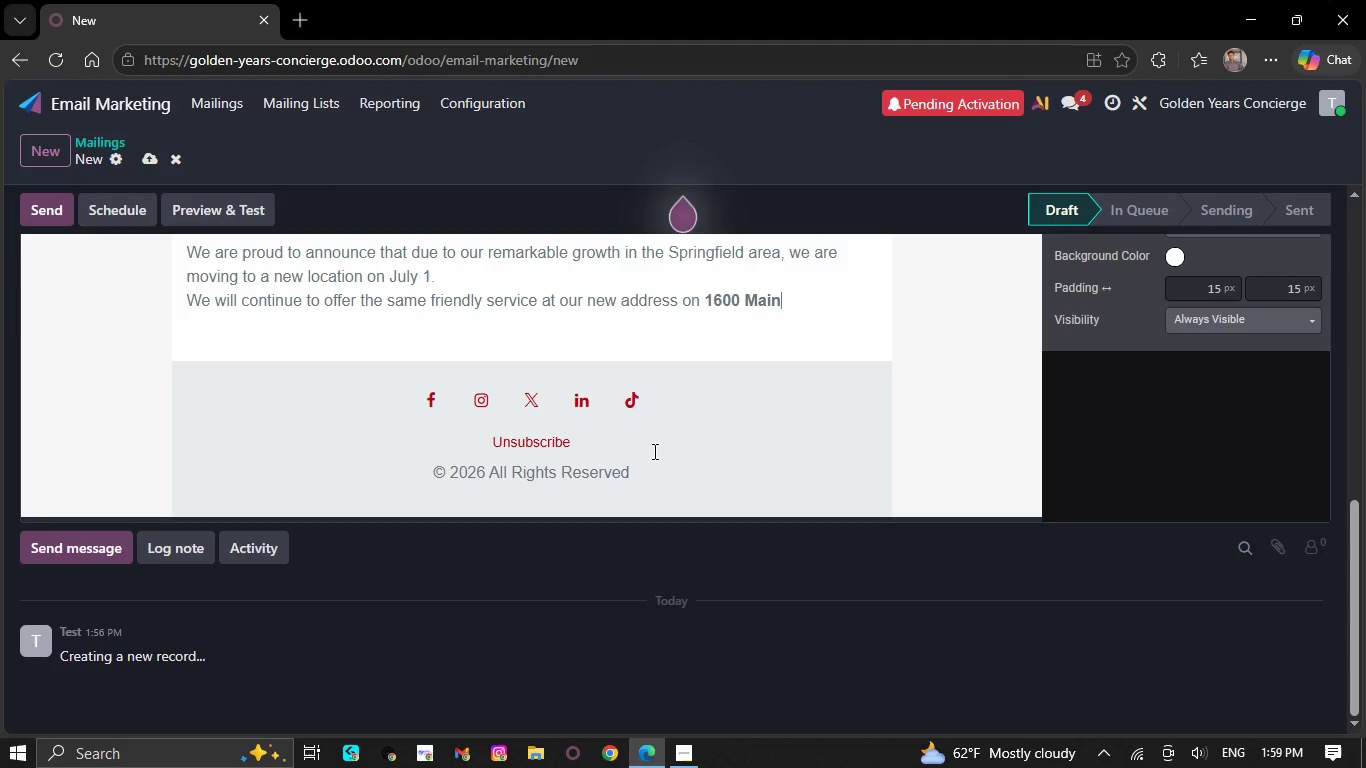 
key(Backspace)
 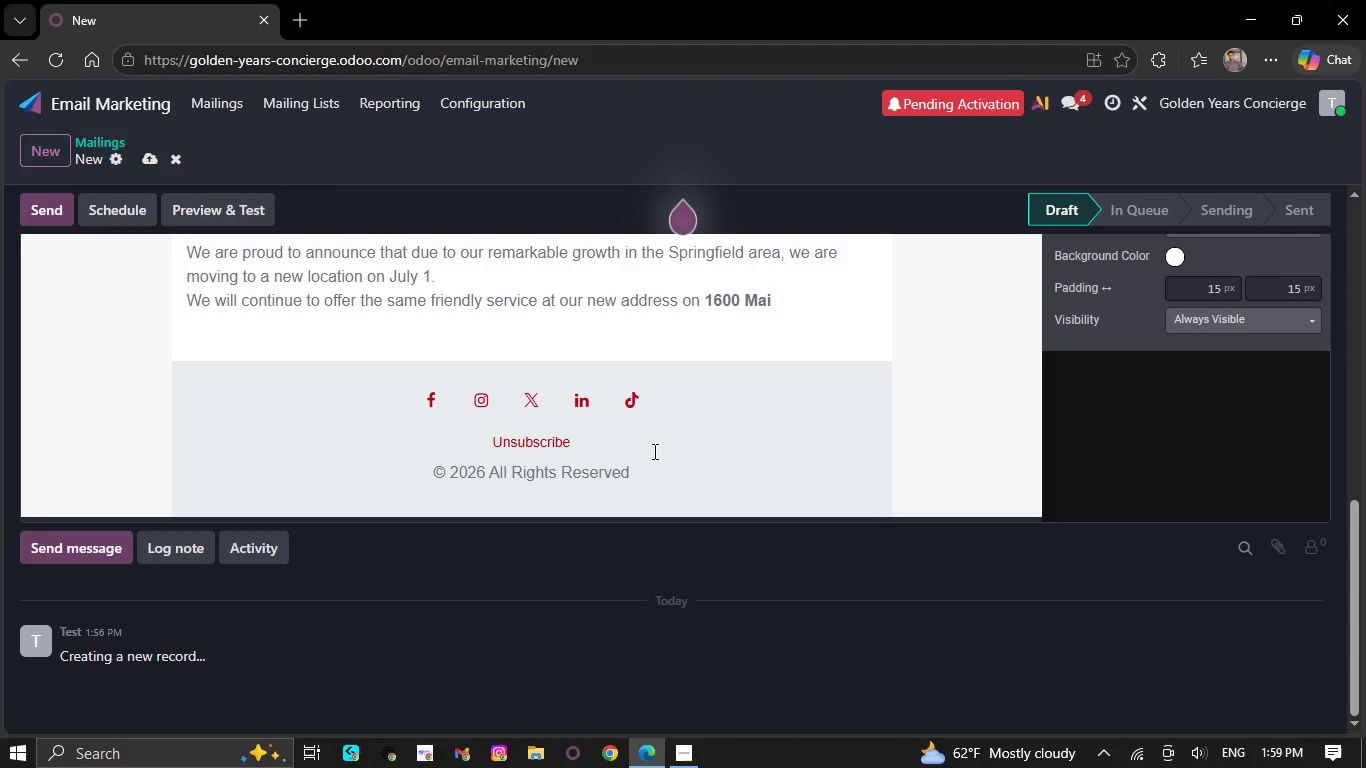 
key(Backspace)
 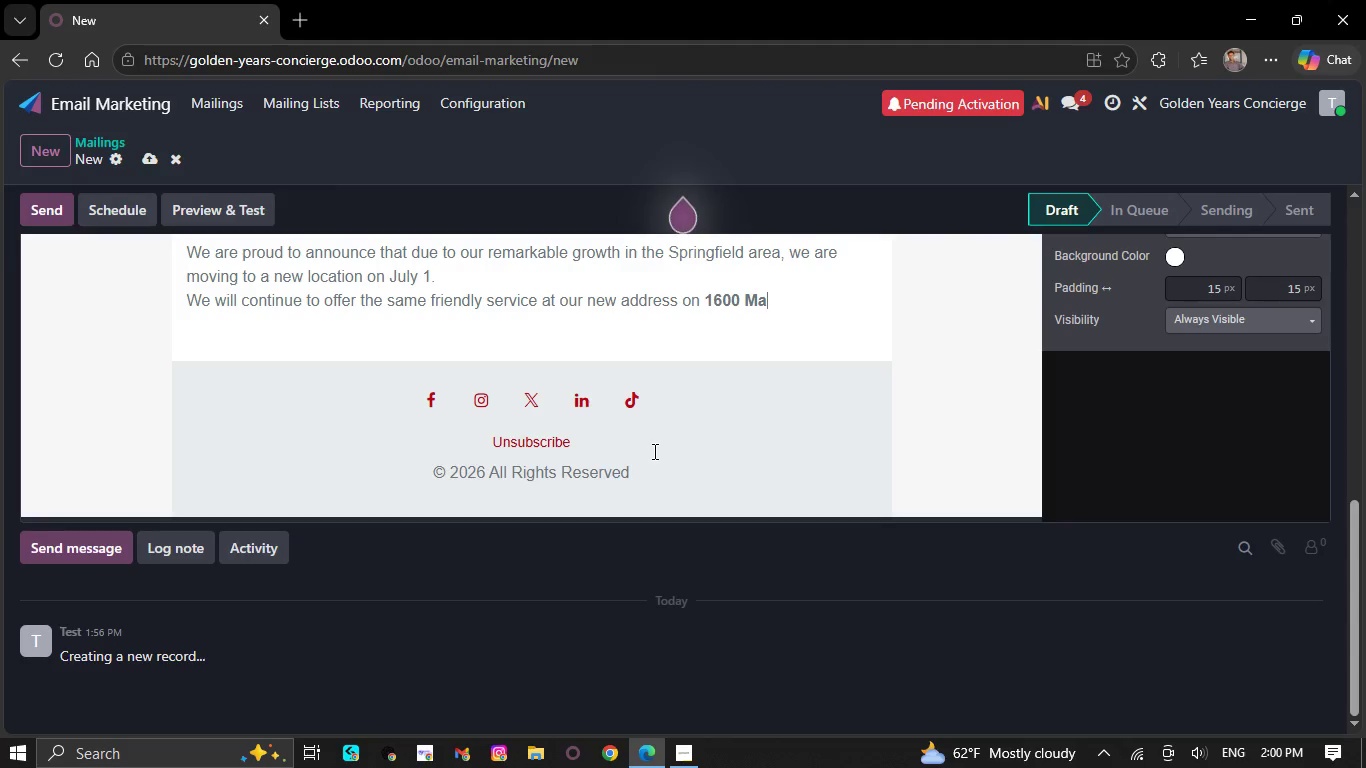 
key(Backspace)
 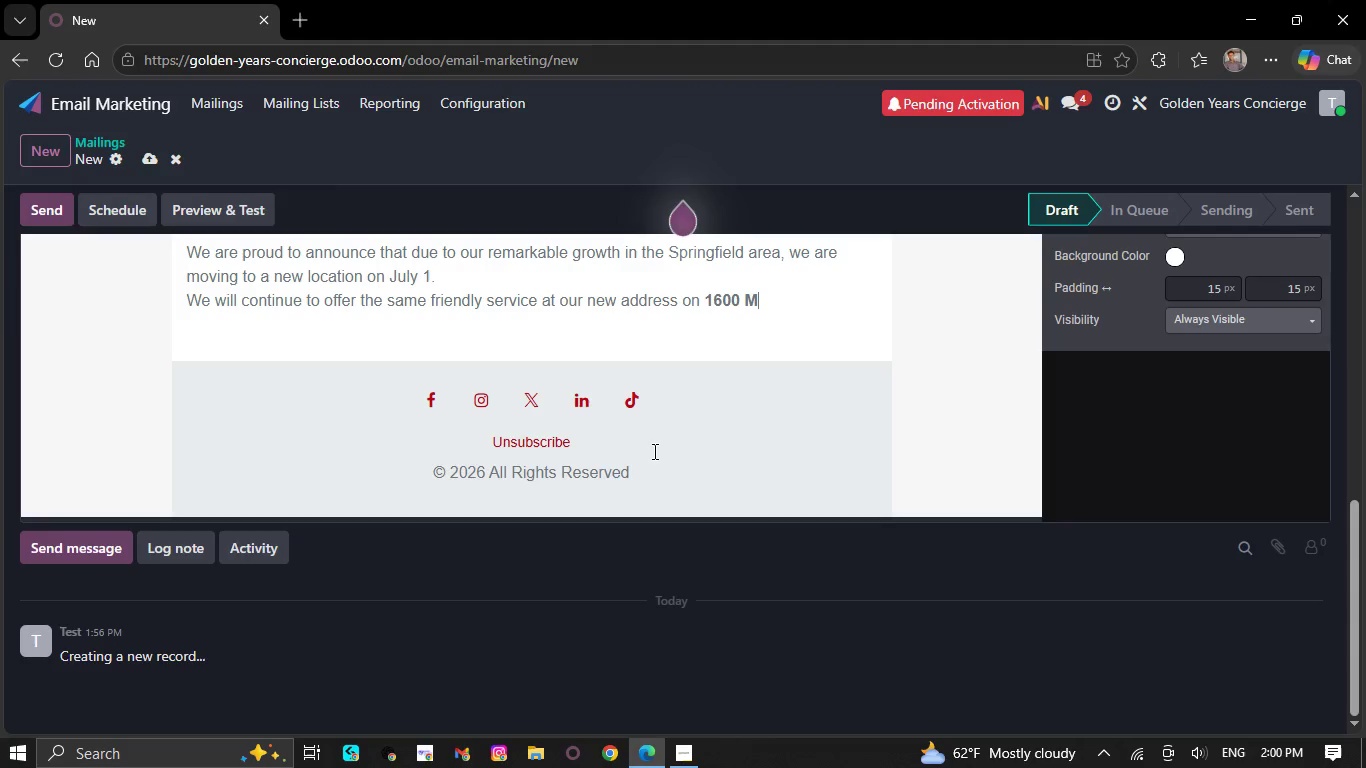 
key(Backspace)
 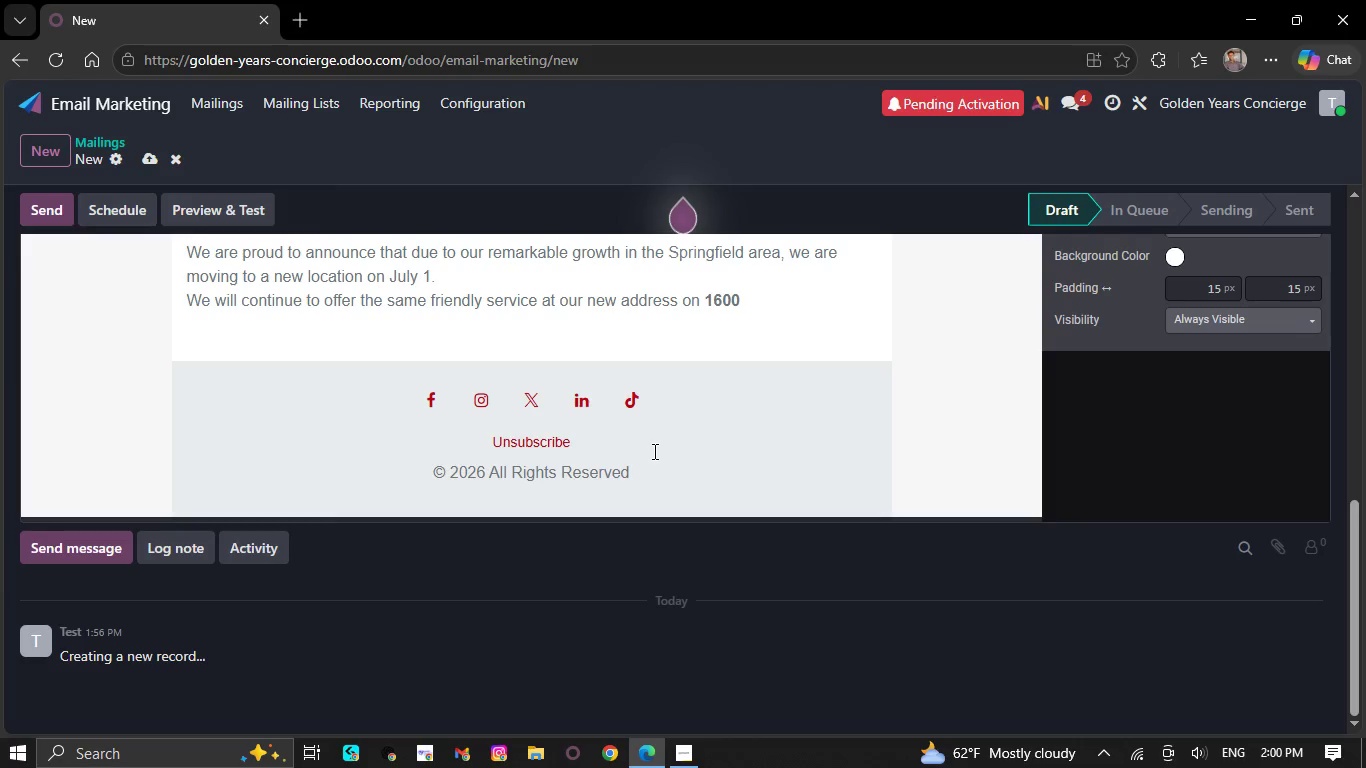 
key(Backspace)
 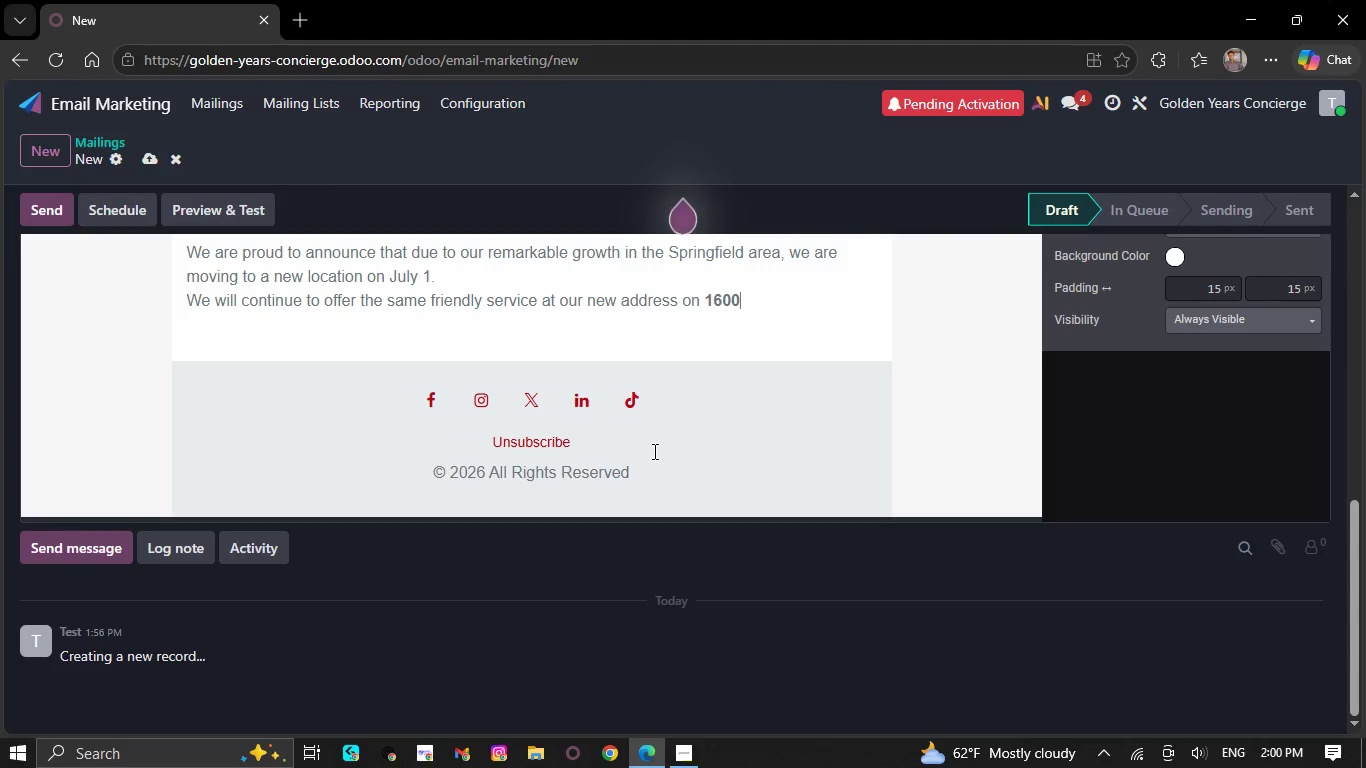 
key(Backspace)
 